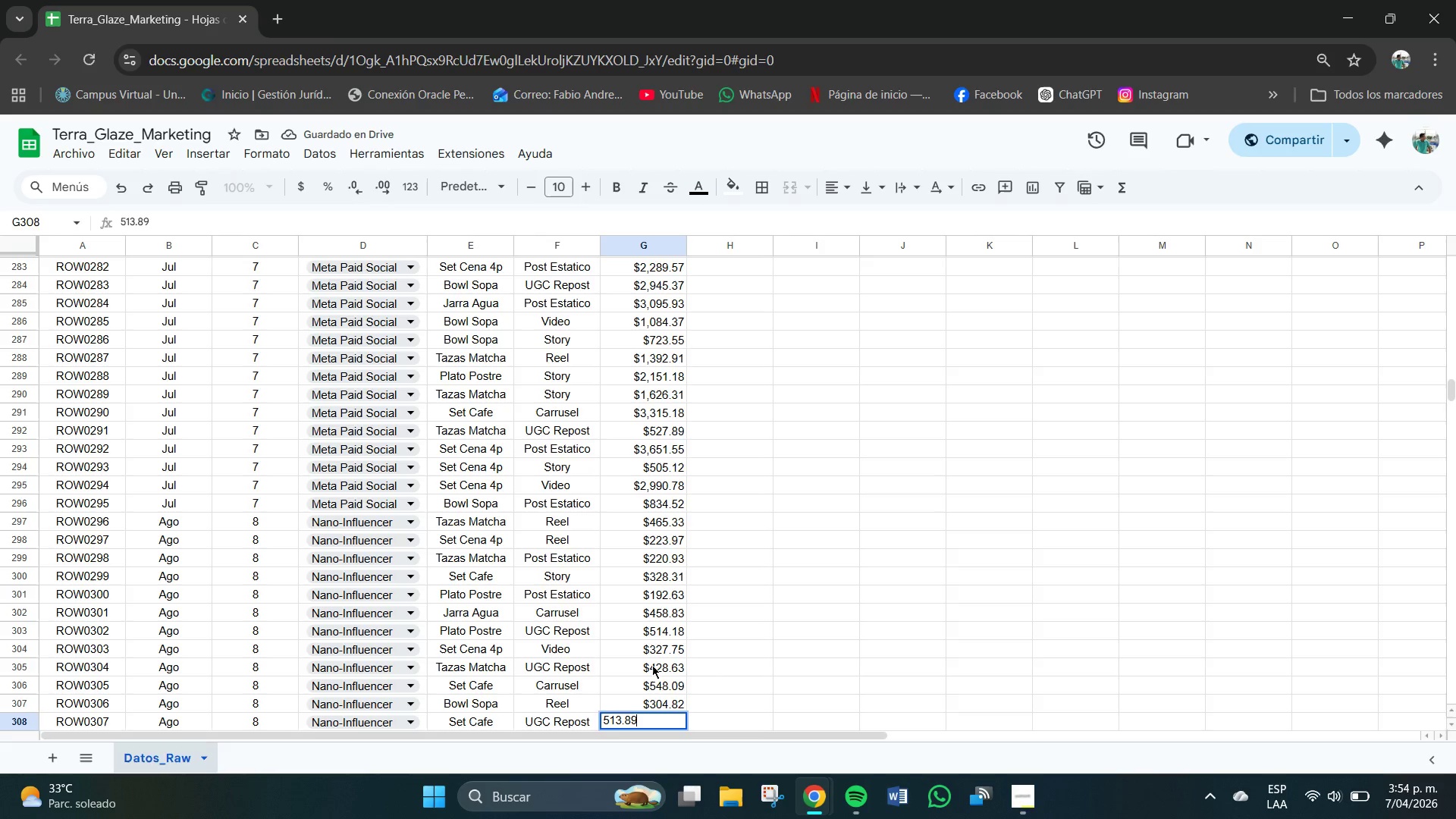 
key(Numpad9)
 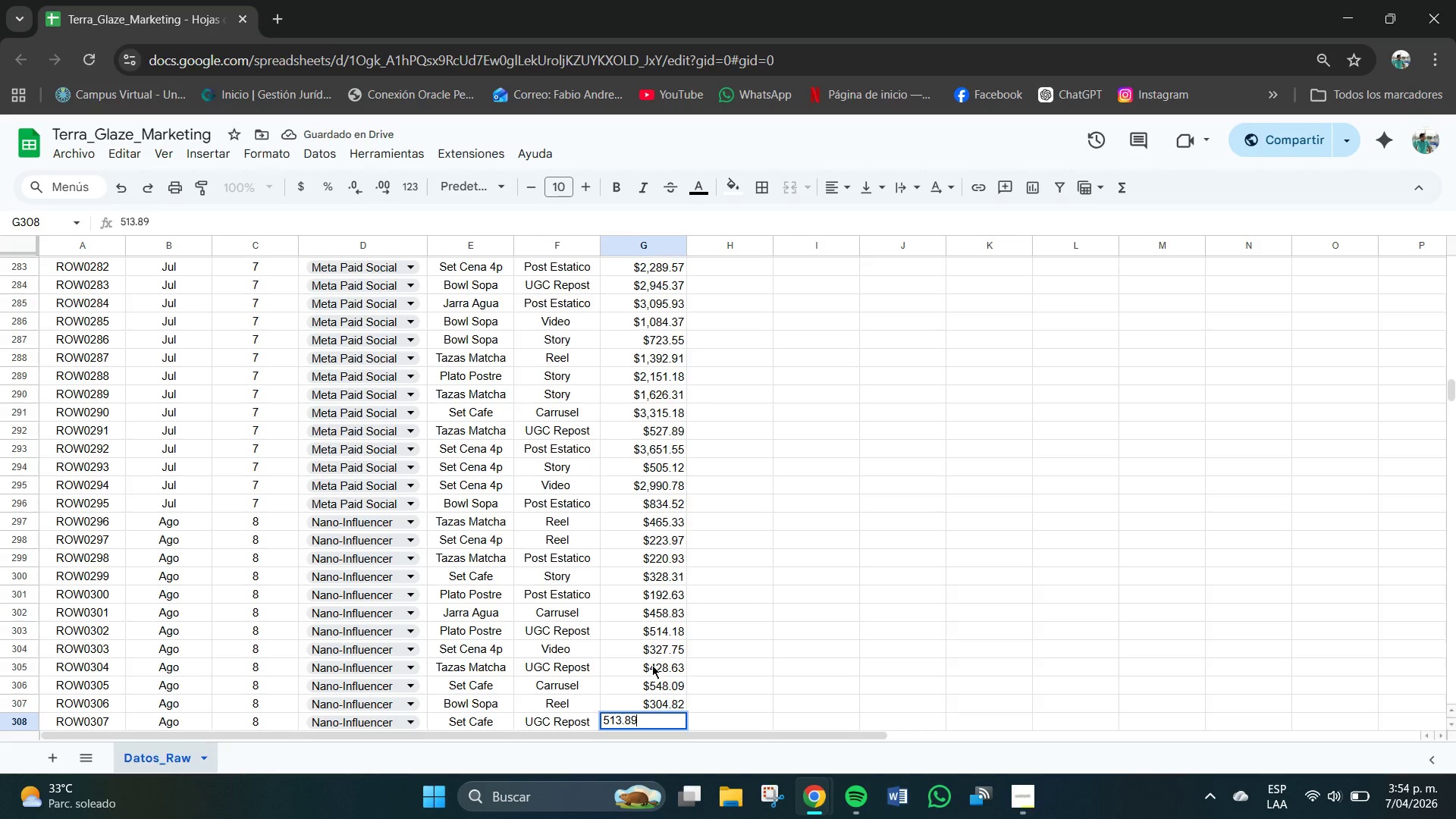 
key(NumpadEnter)
 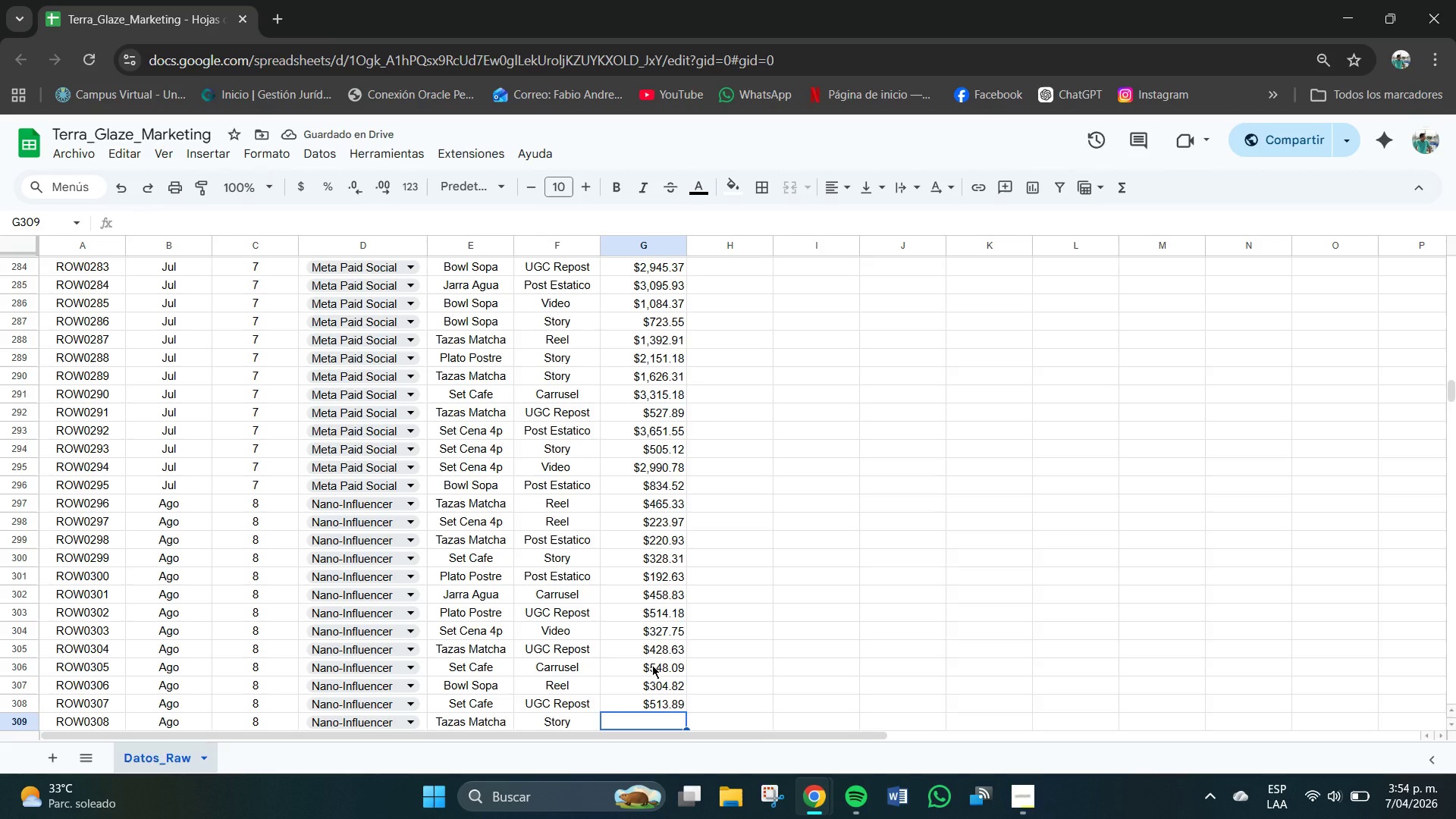 
wait(9.06)
 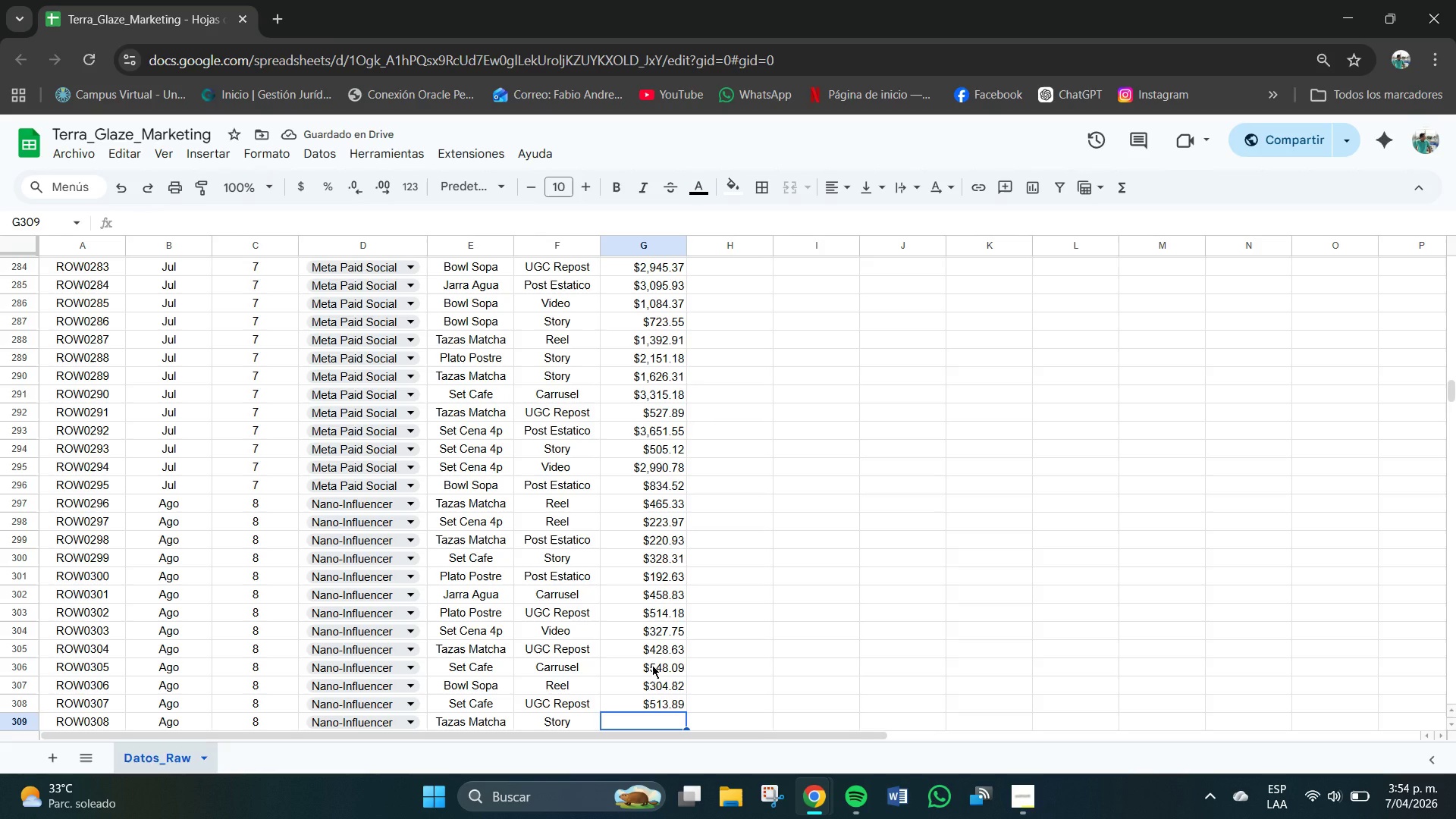 
key(Numpad1)
 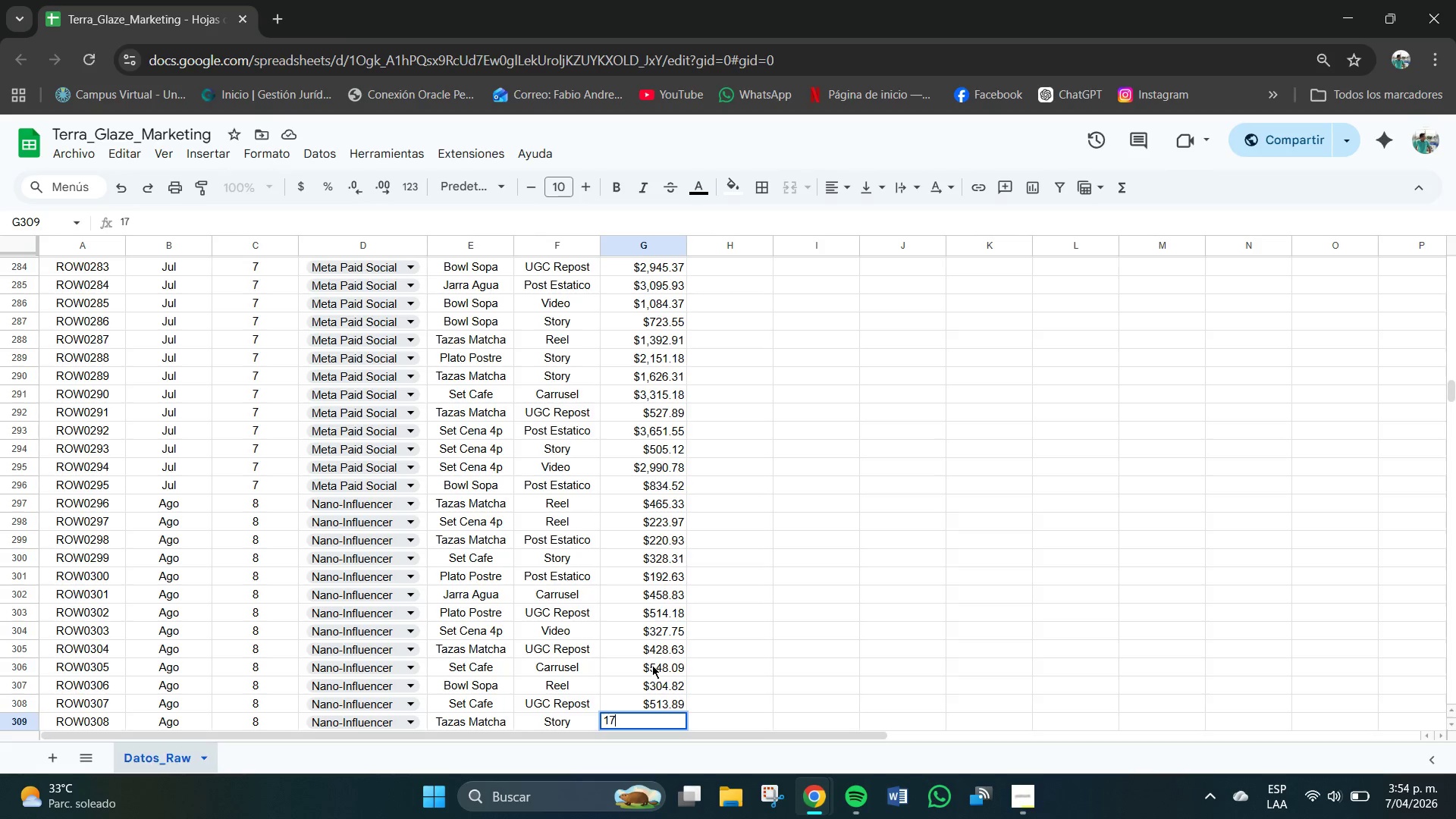 
key(Numpad7)
 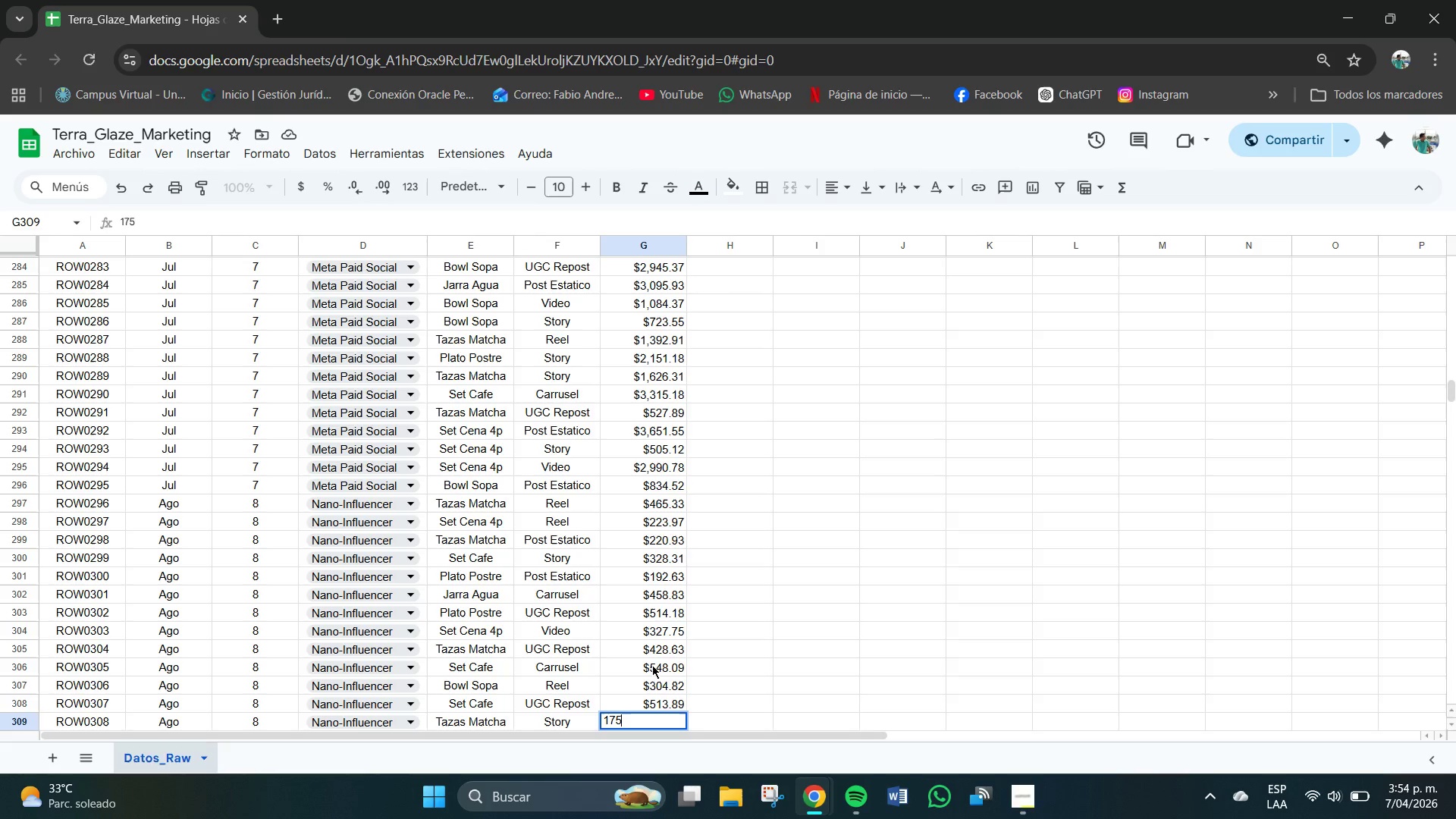 
key(Numpad5)
 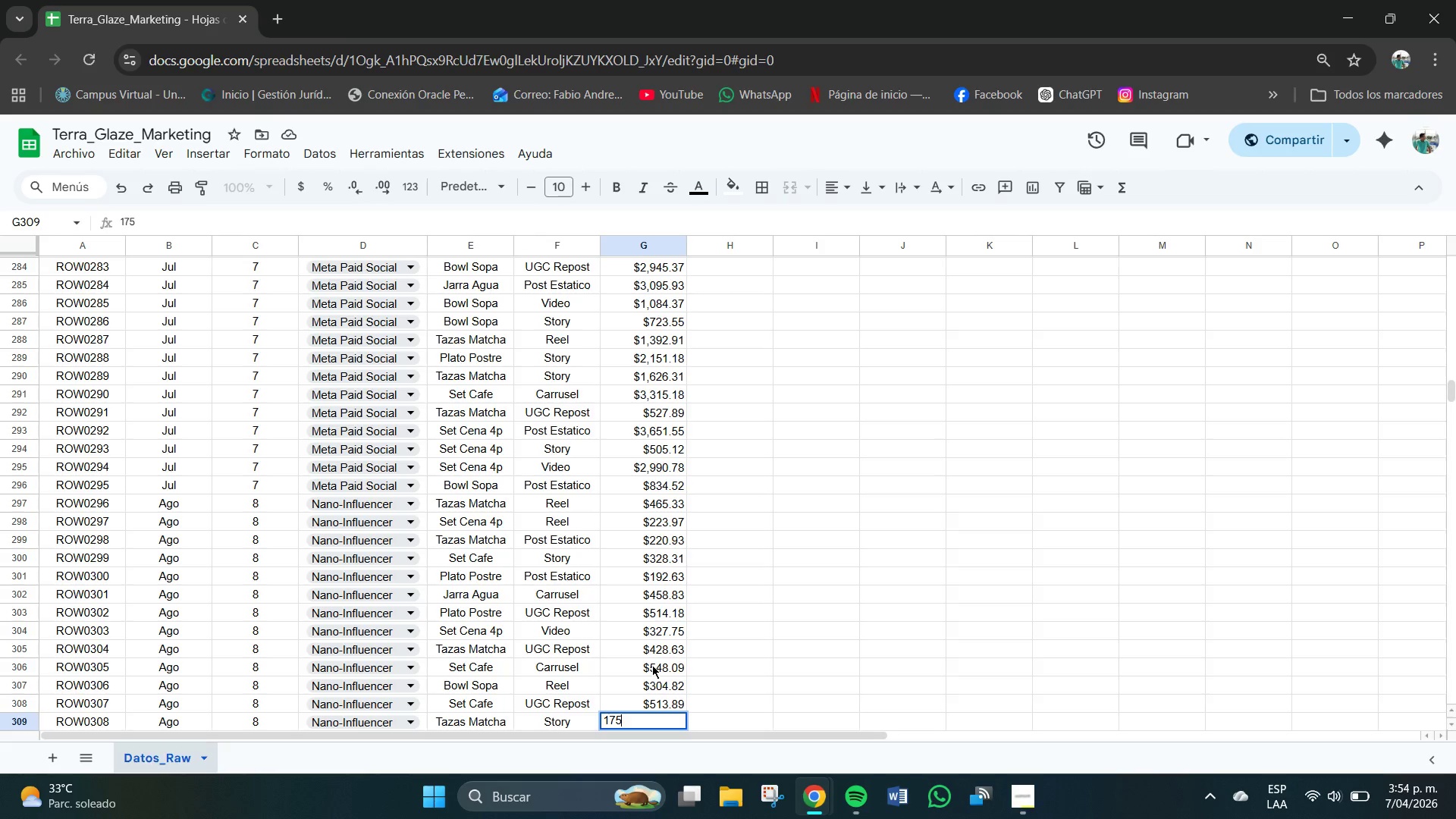 
key(NumpadDecimal)
 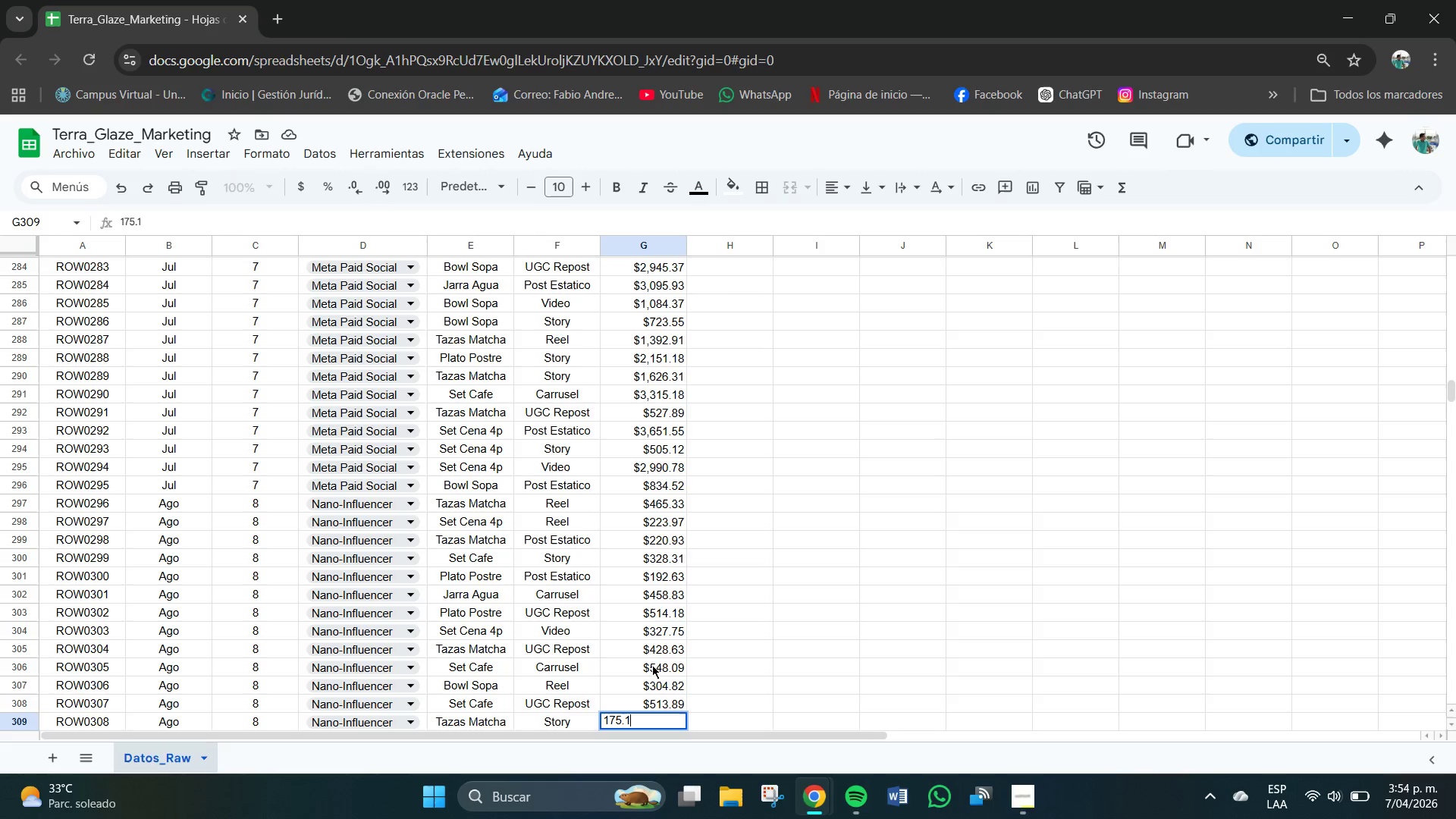 
key(Numpad1)
 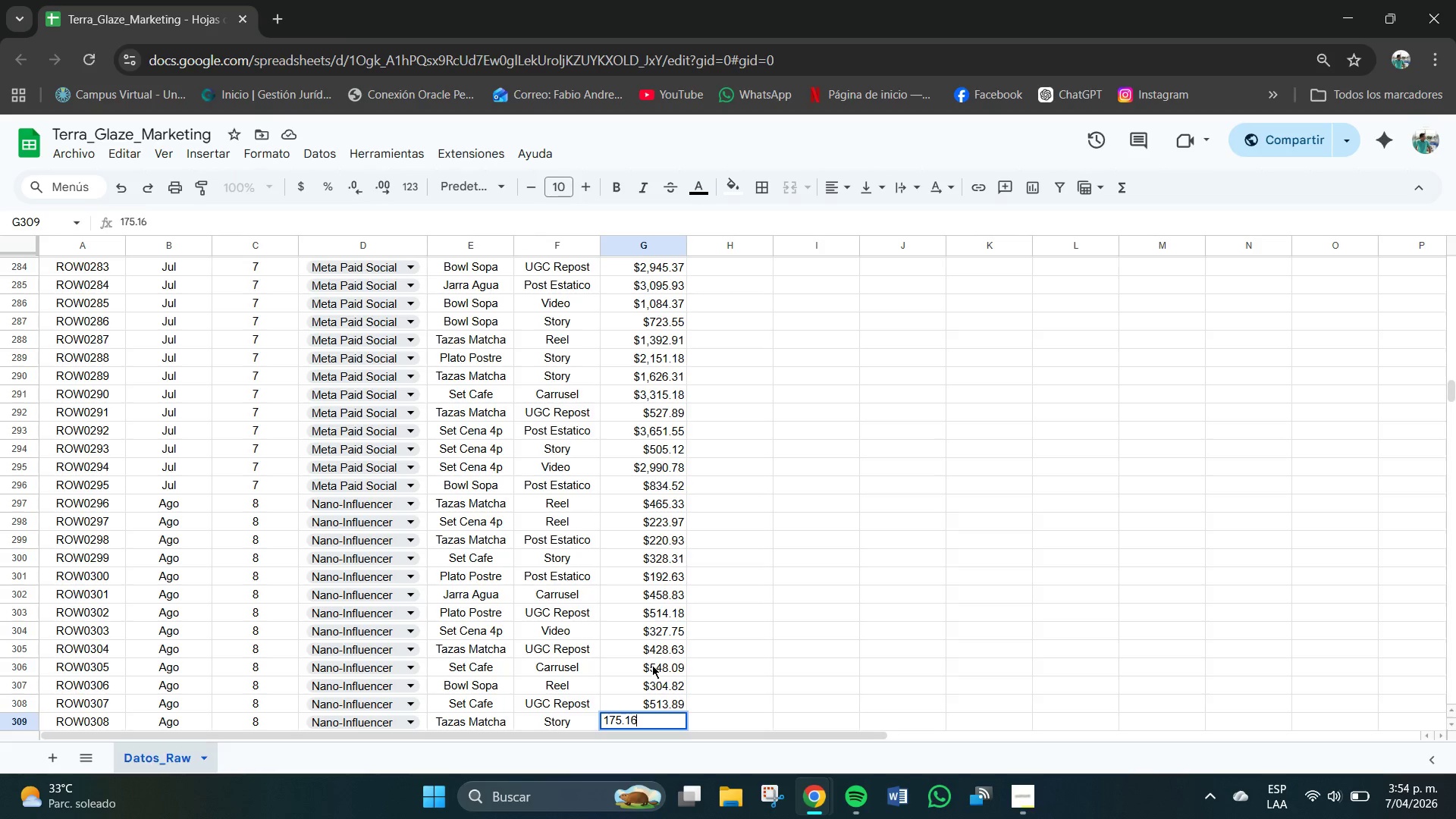 
key(Numpad6)
 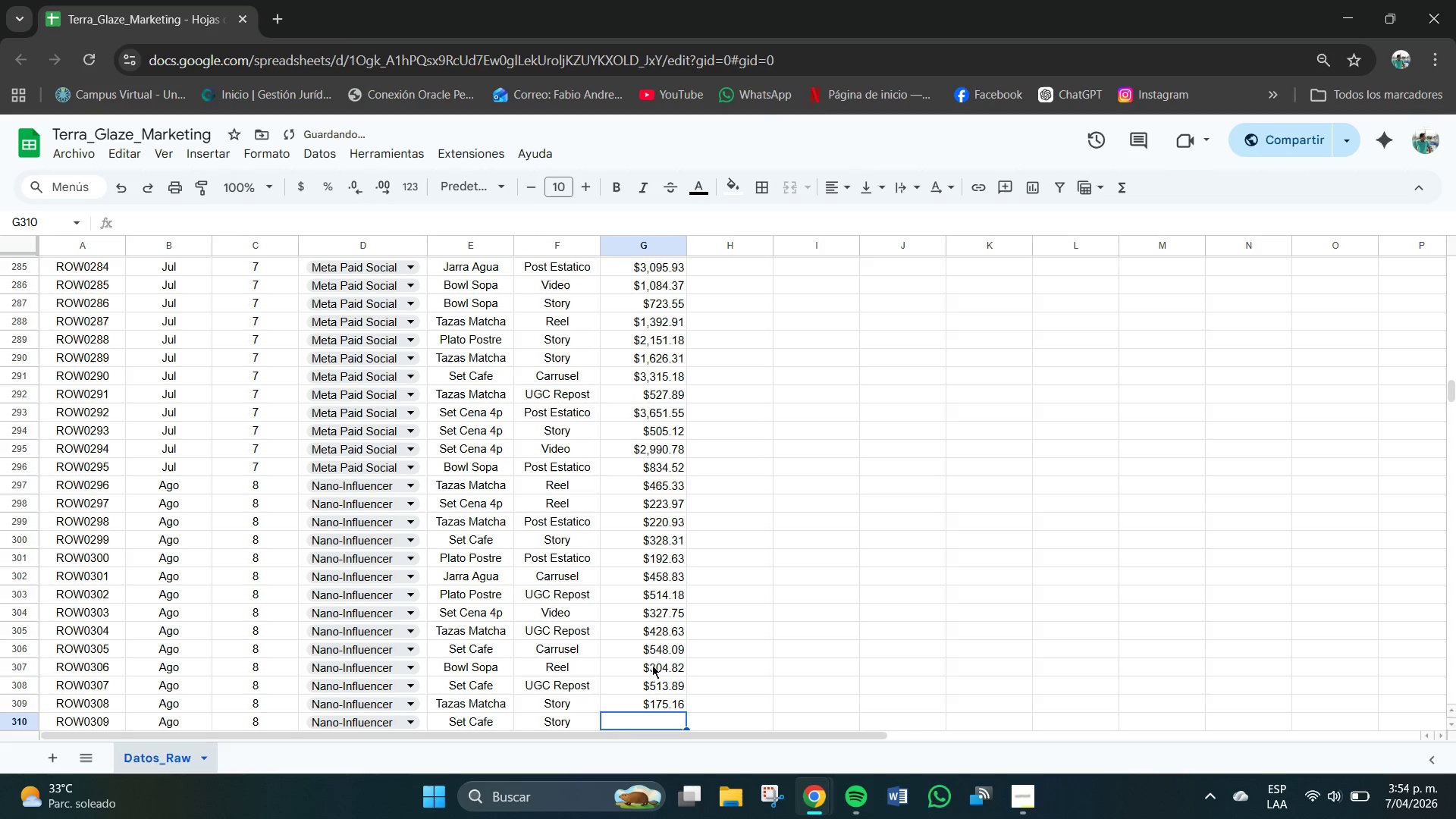 
key(NumpadEnter)
 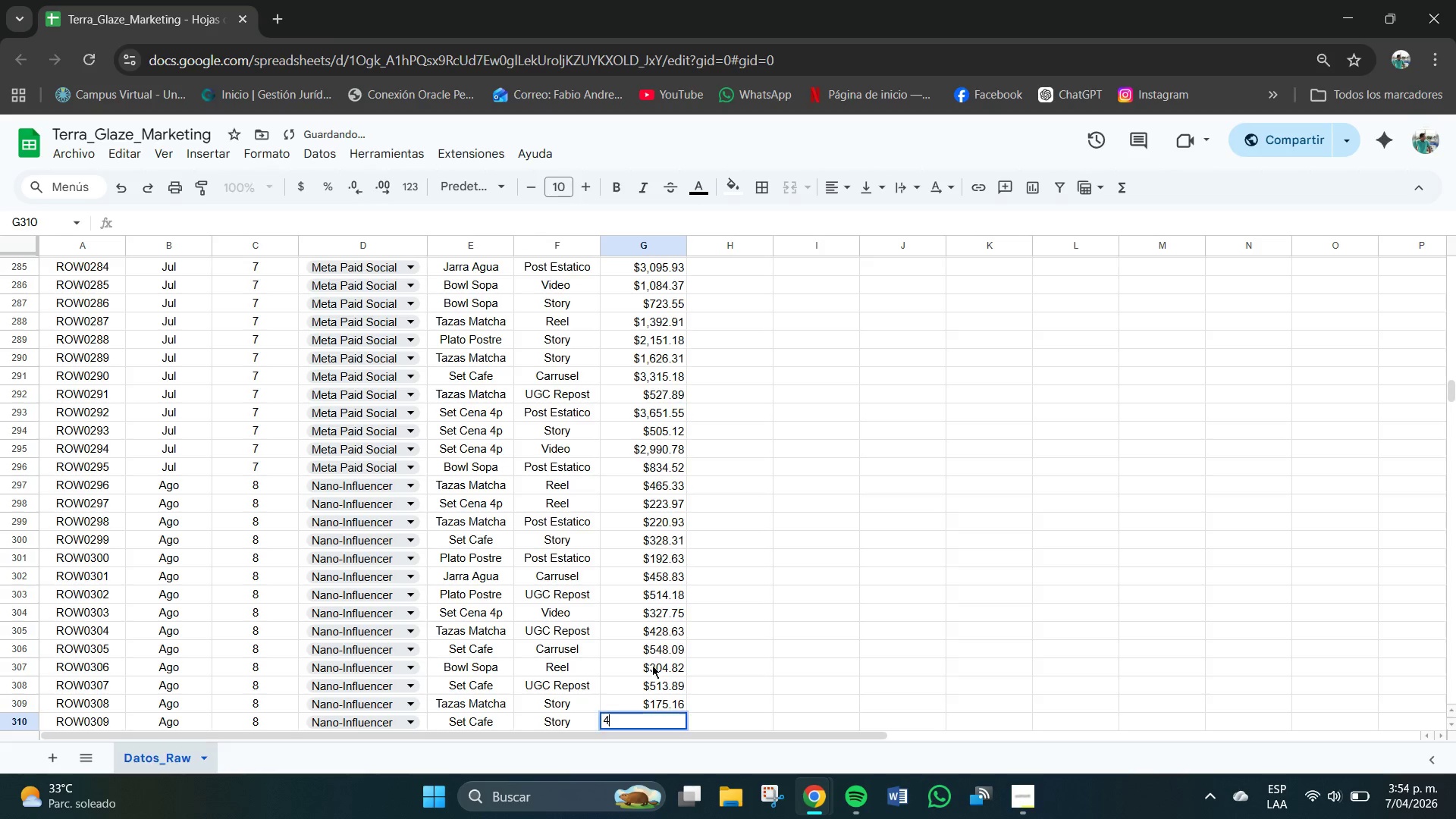 
key(Numpad4)
 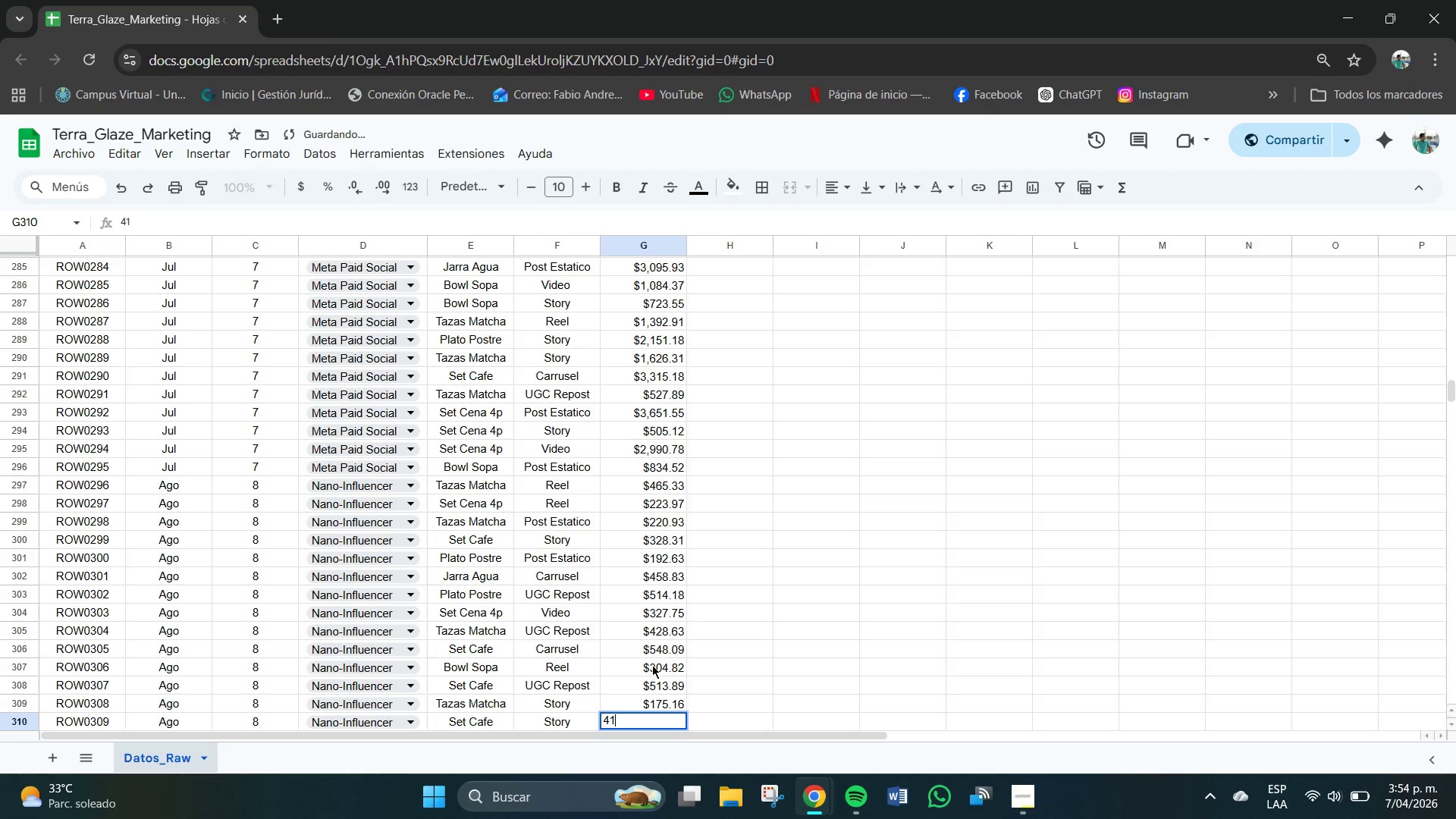 
key(Numpad1)
 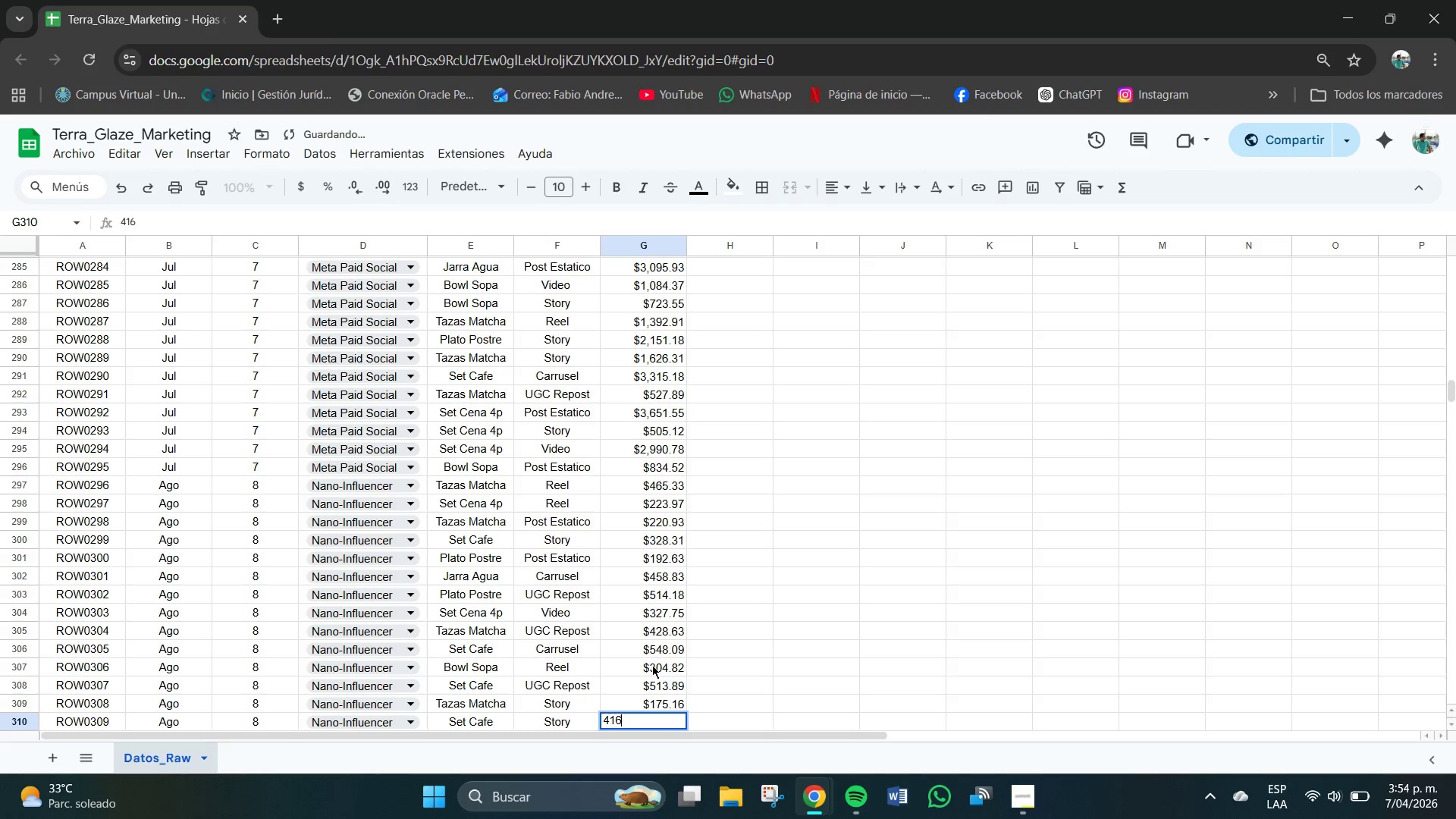 
key(Numpad6)
 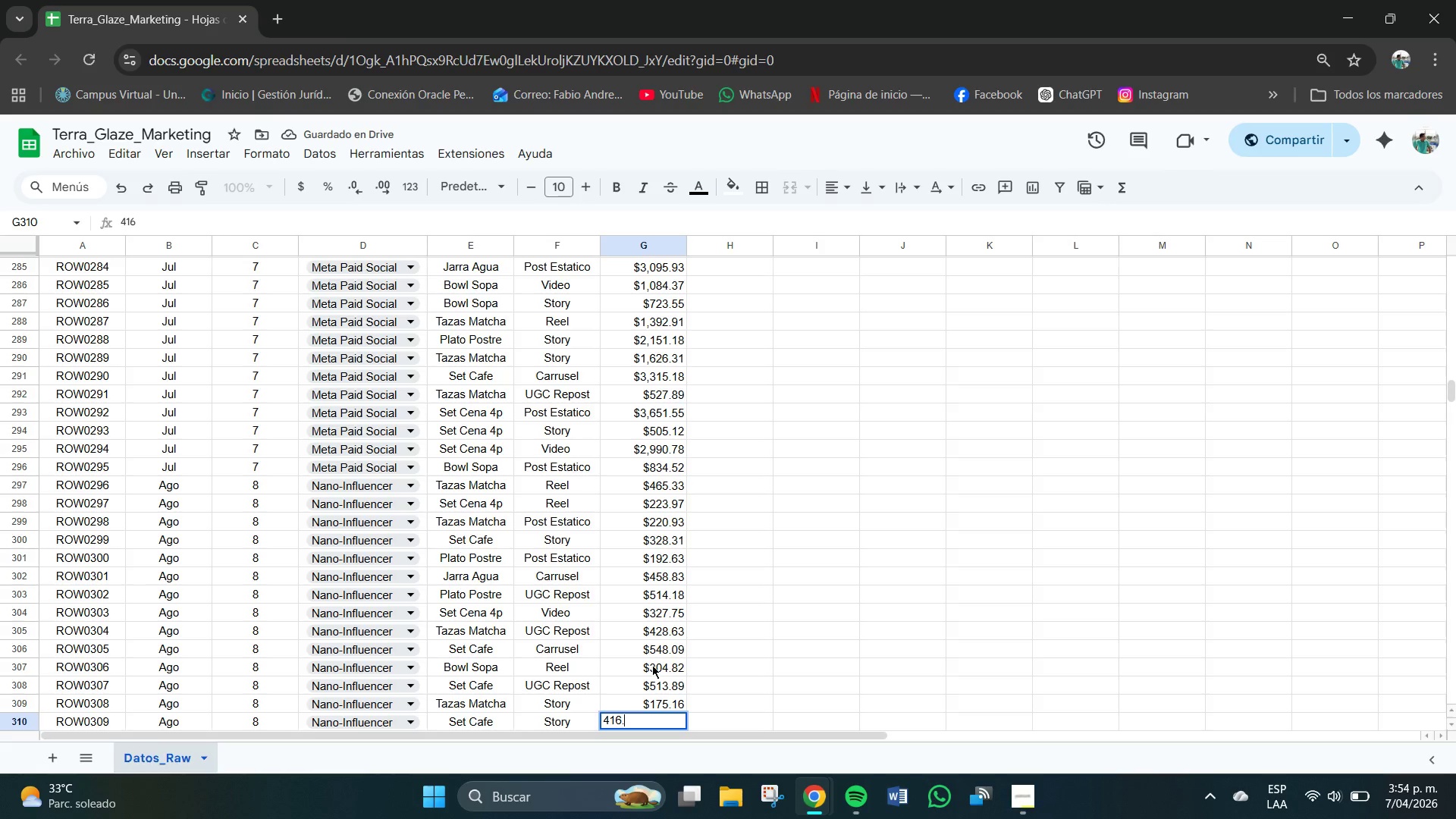 
key(NumpadDecimal)
 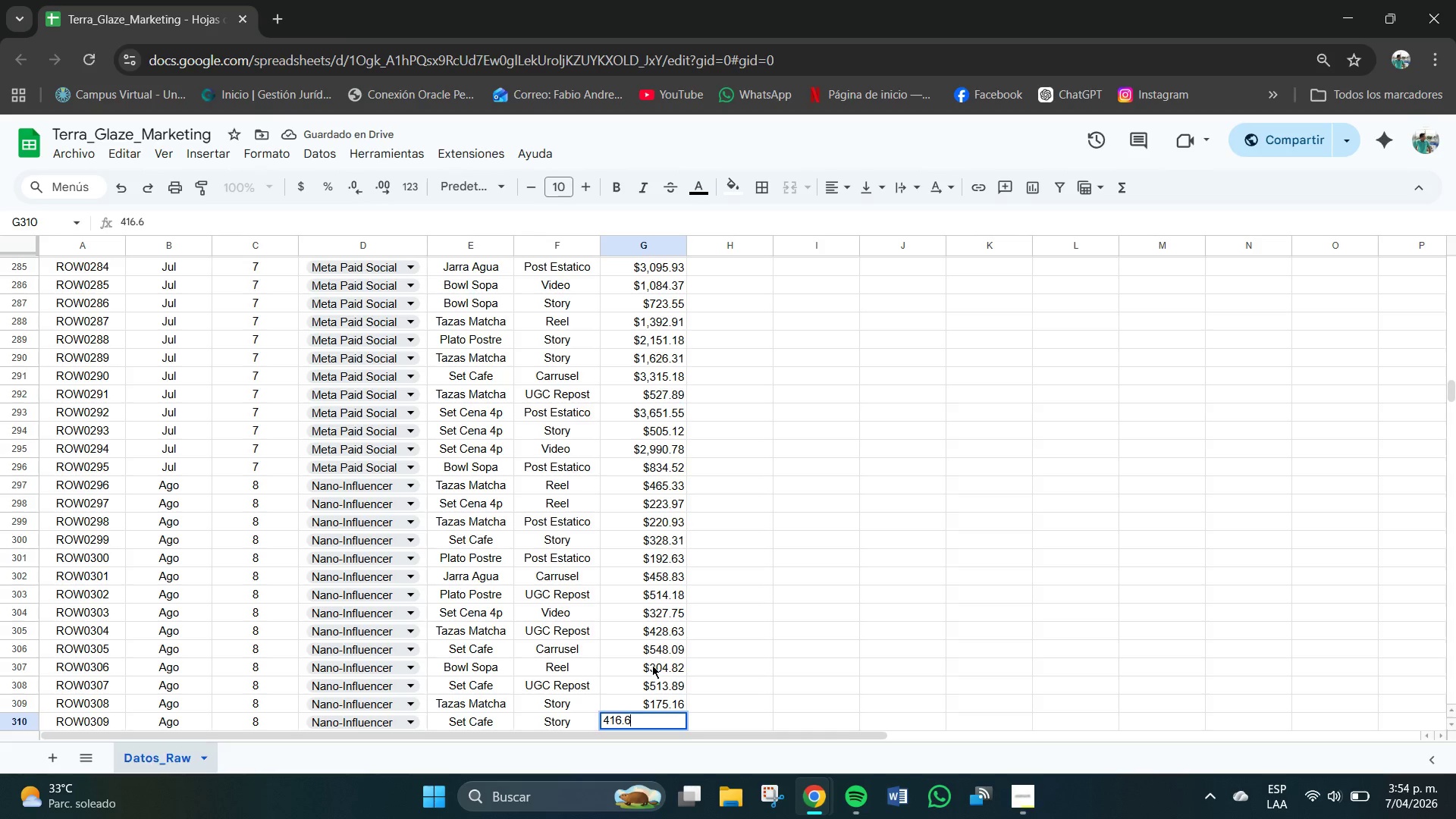 
key(Numpad6)
 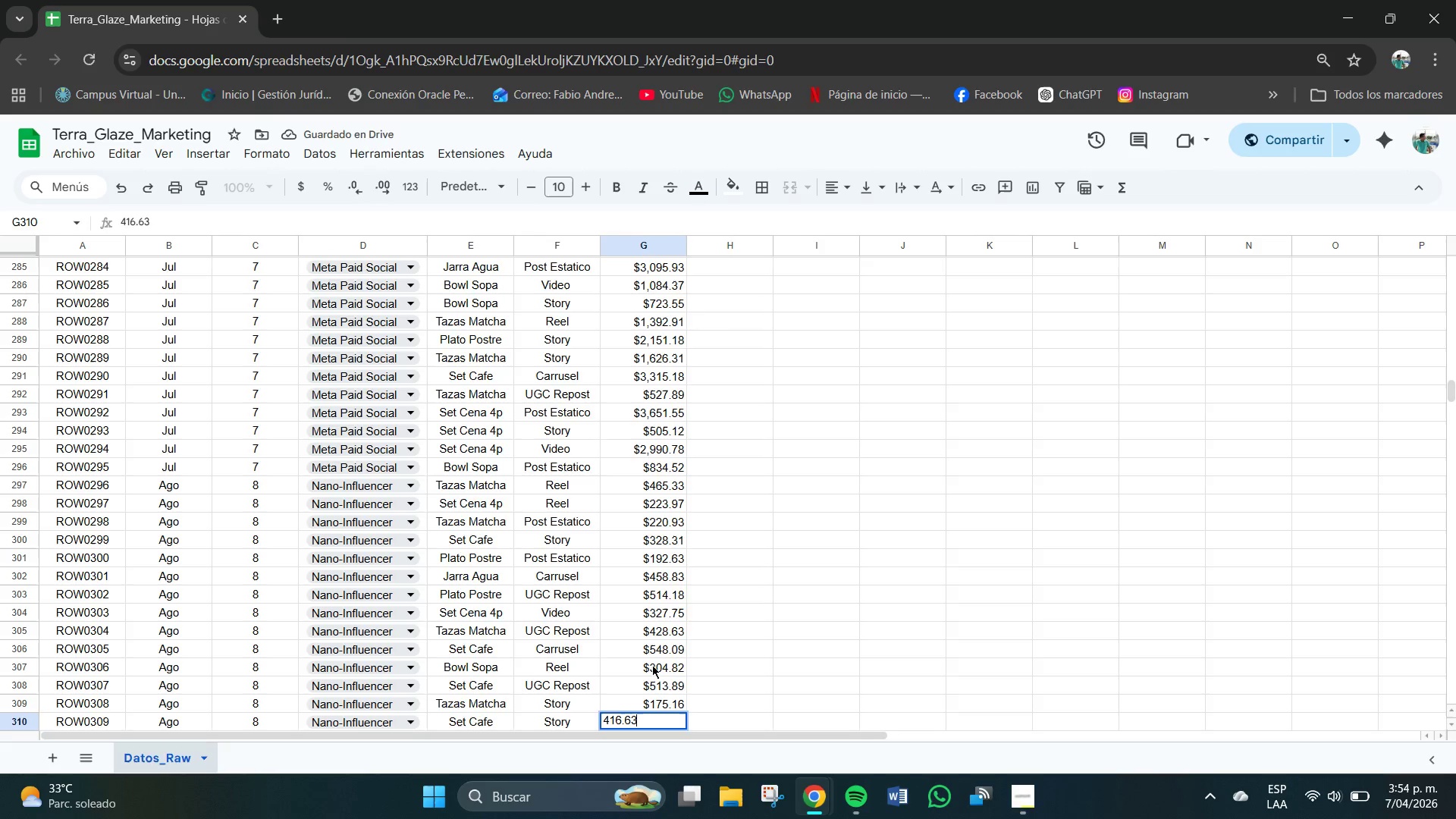 
key(Numpad3)
 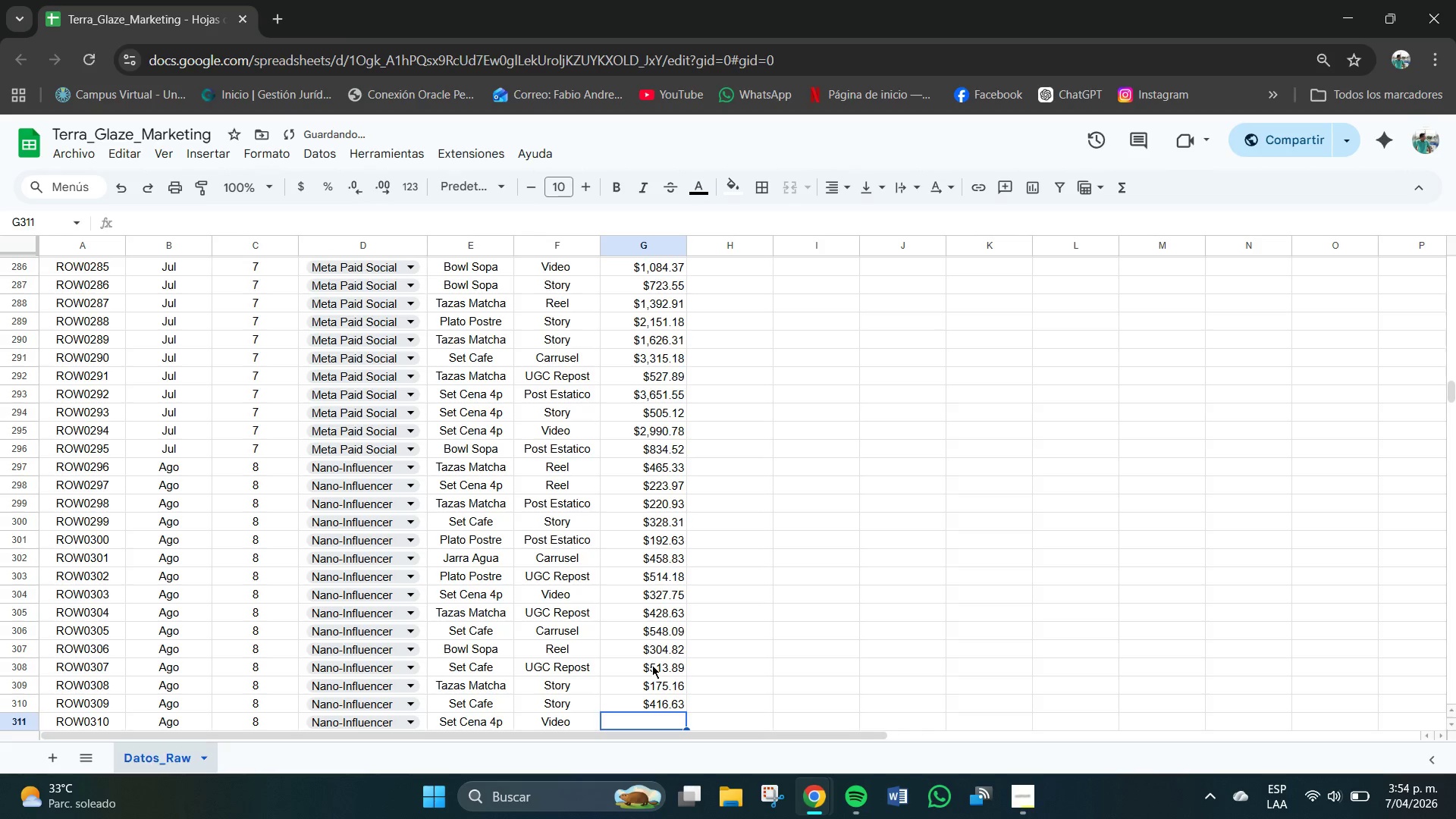 
key(NumpadEnter)
 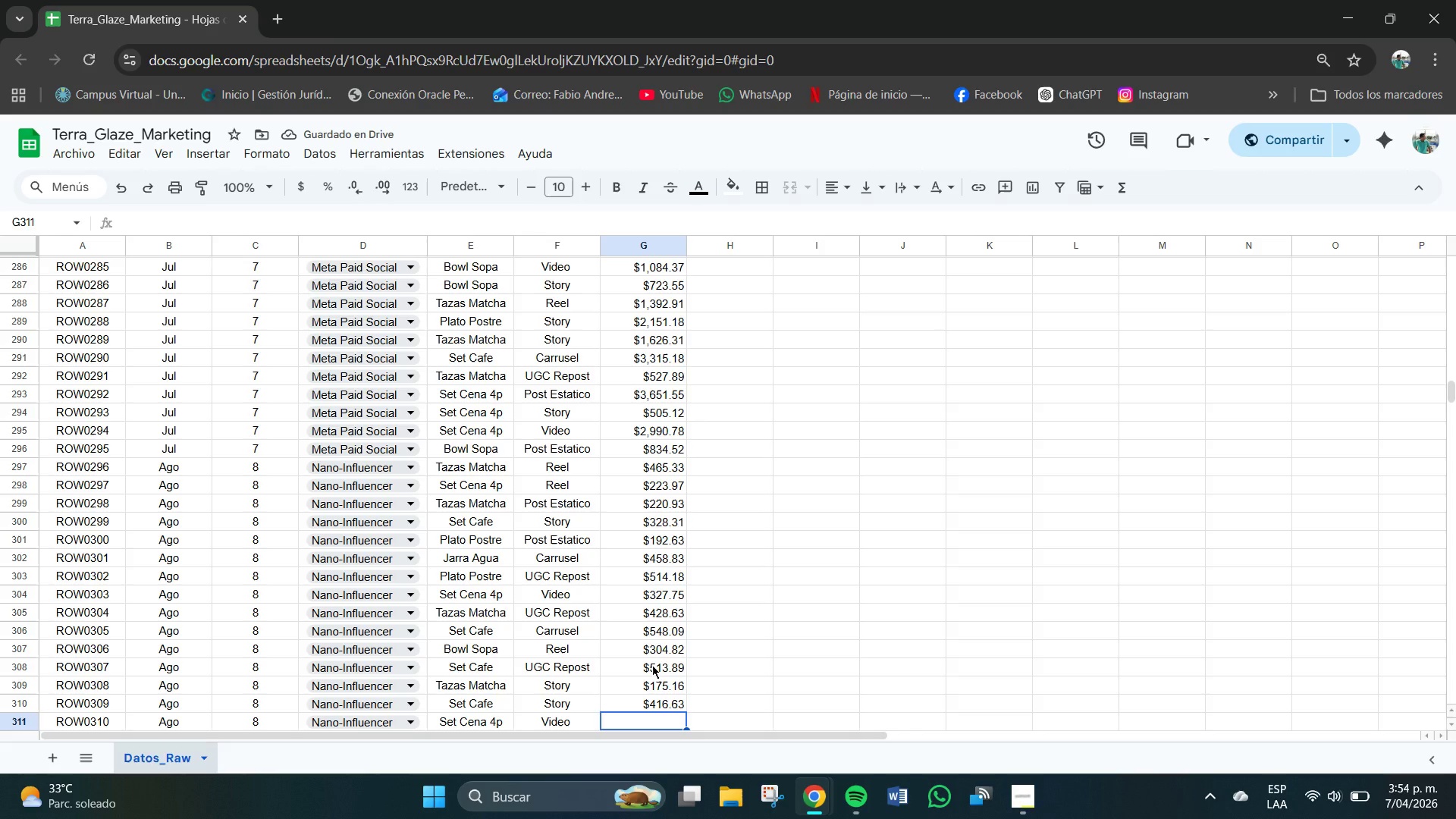 
wait(5.31)
 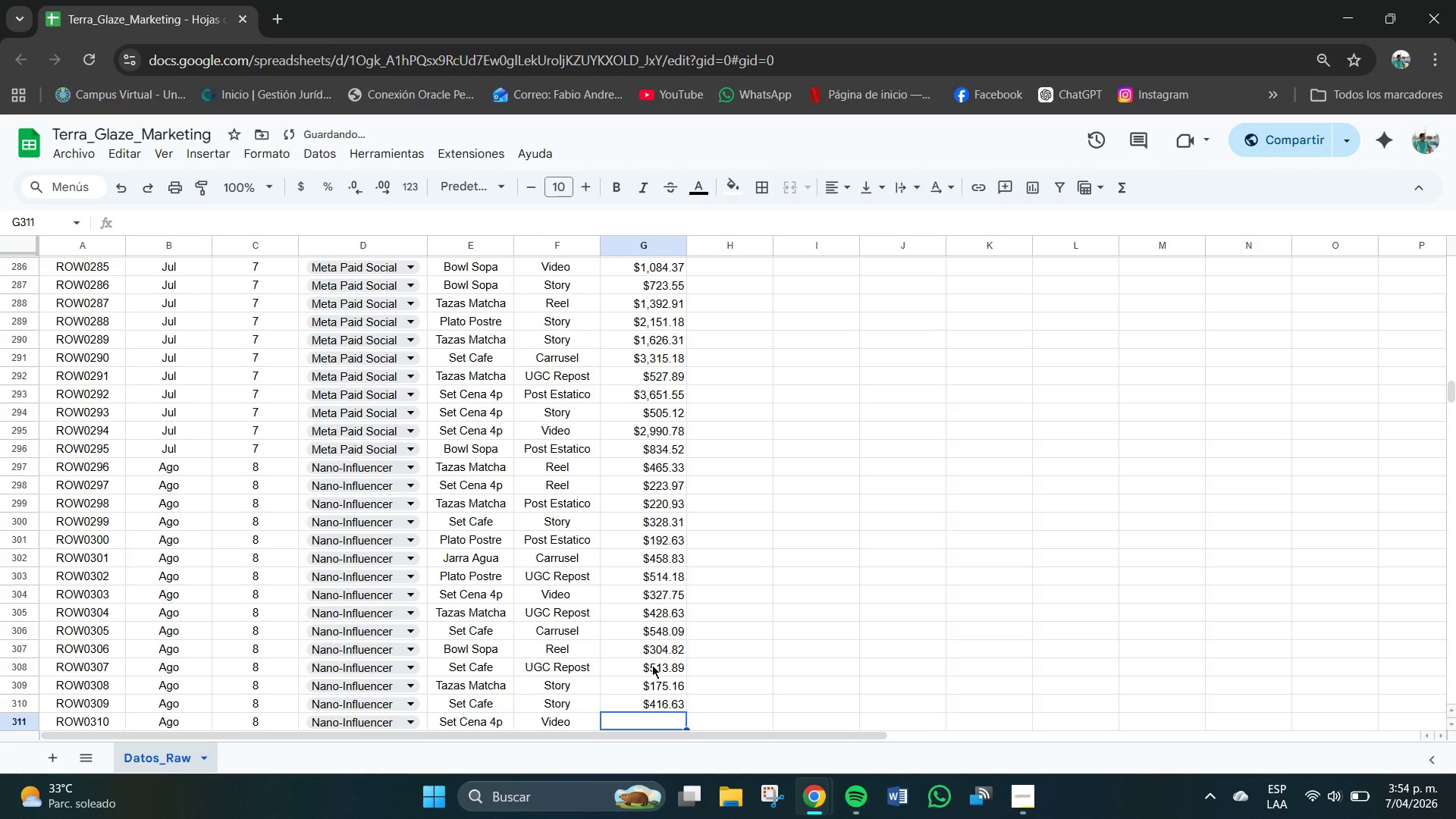 
key(Numpad5)
 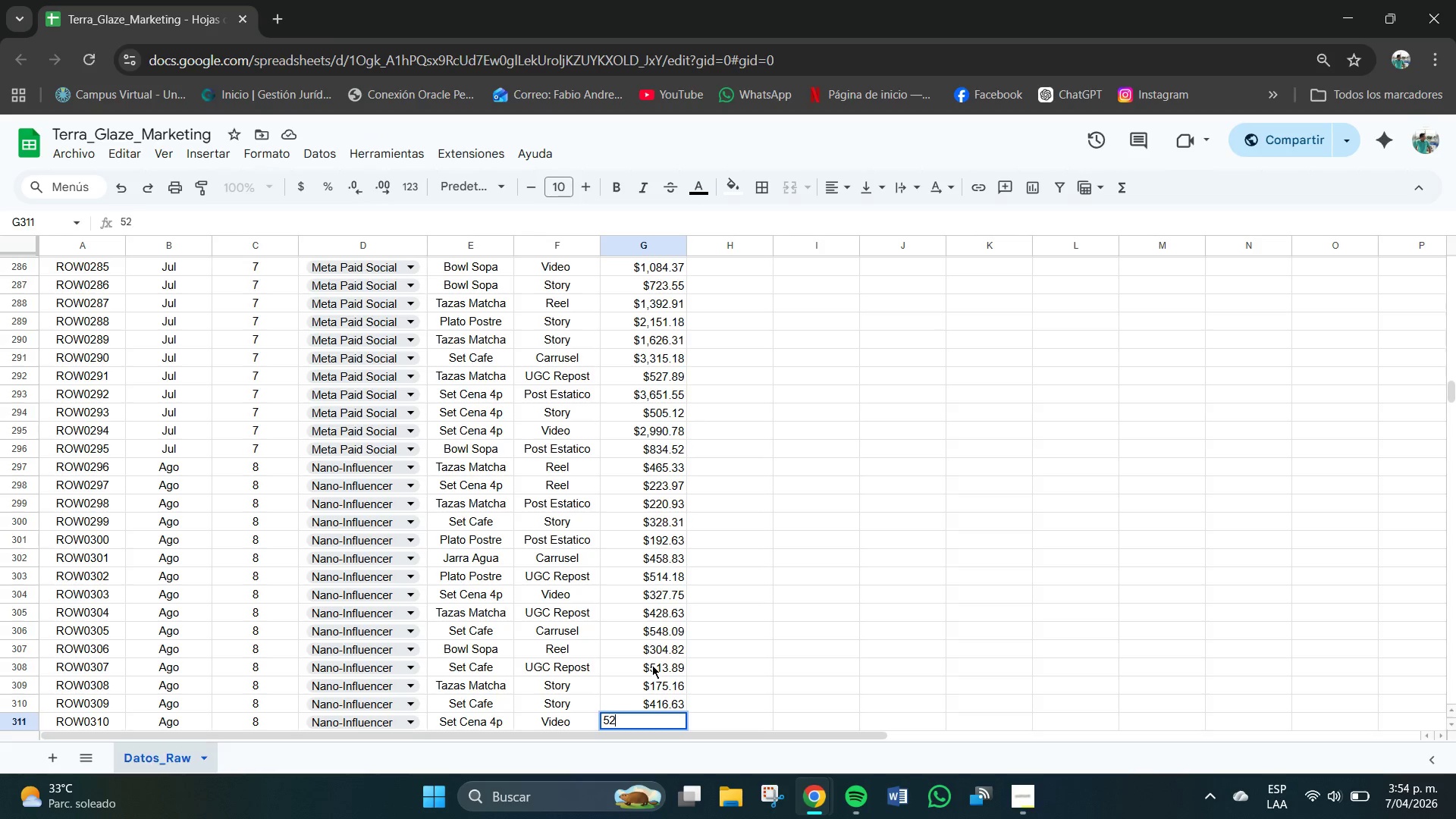 
key(Numpad2)
 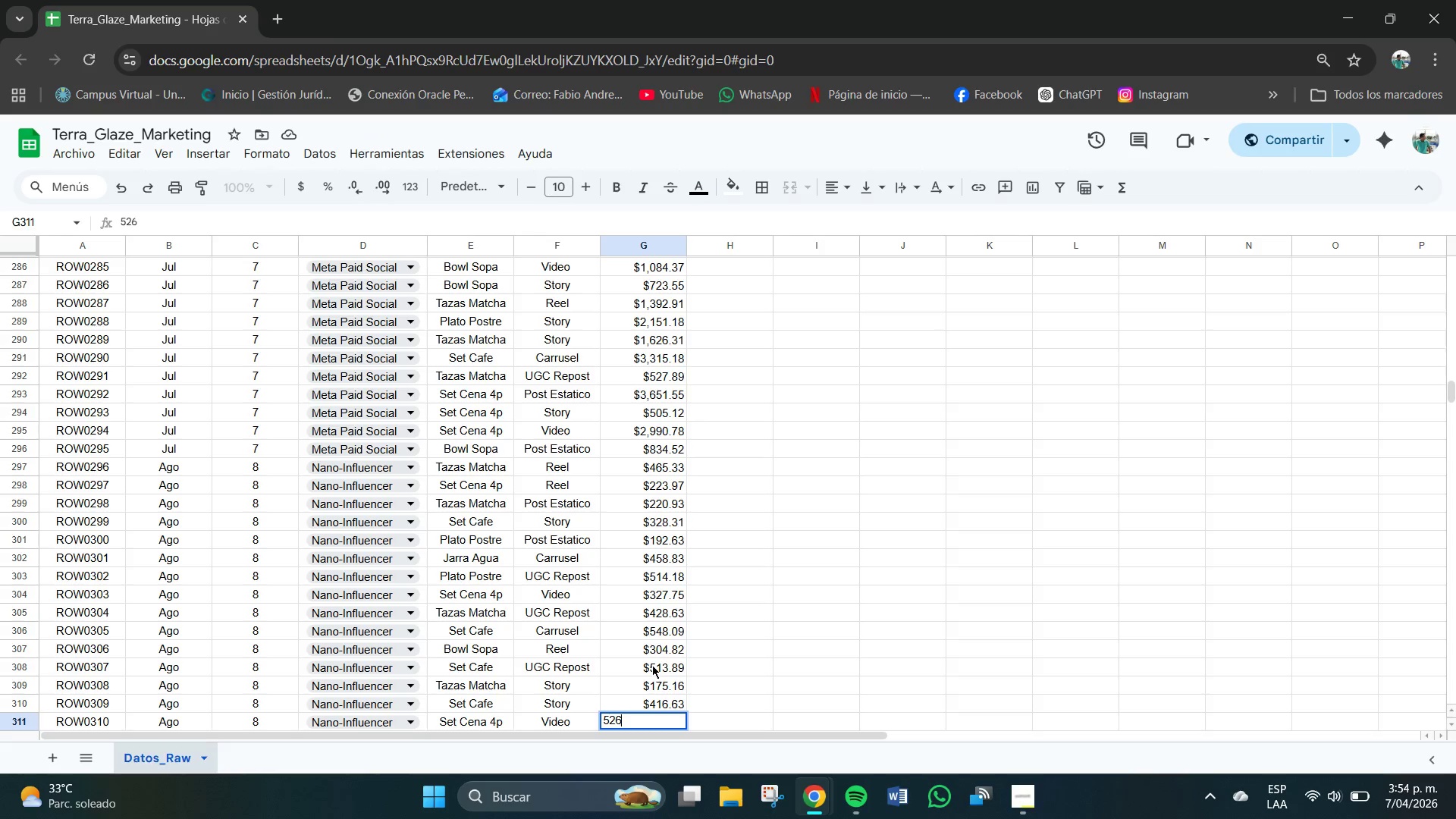 
key(Numpad6)
 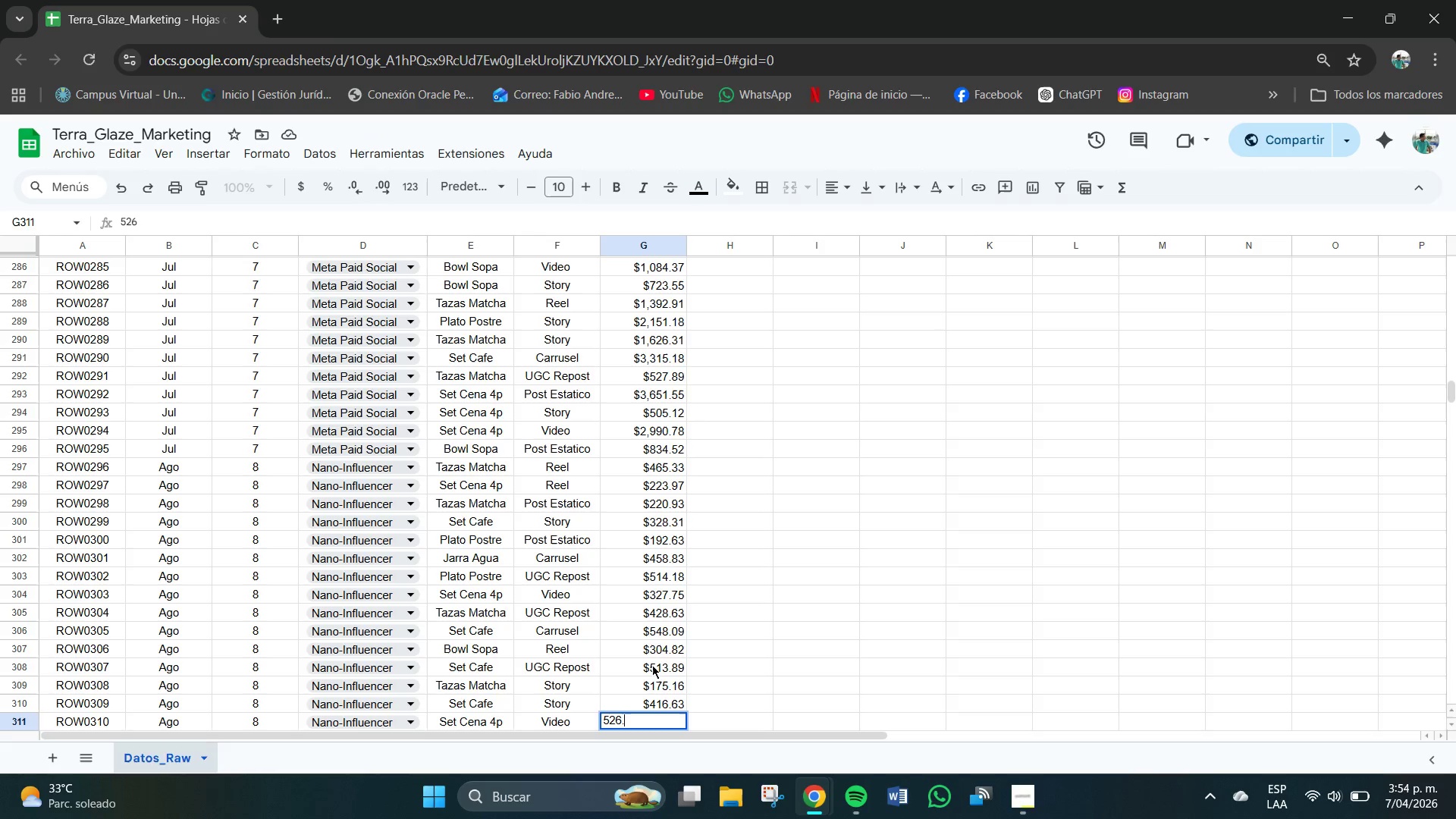 
key(NumpadDecimal)
 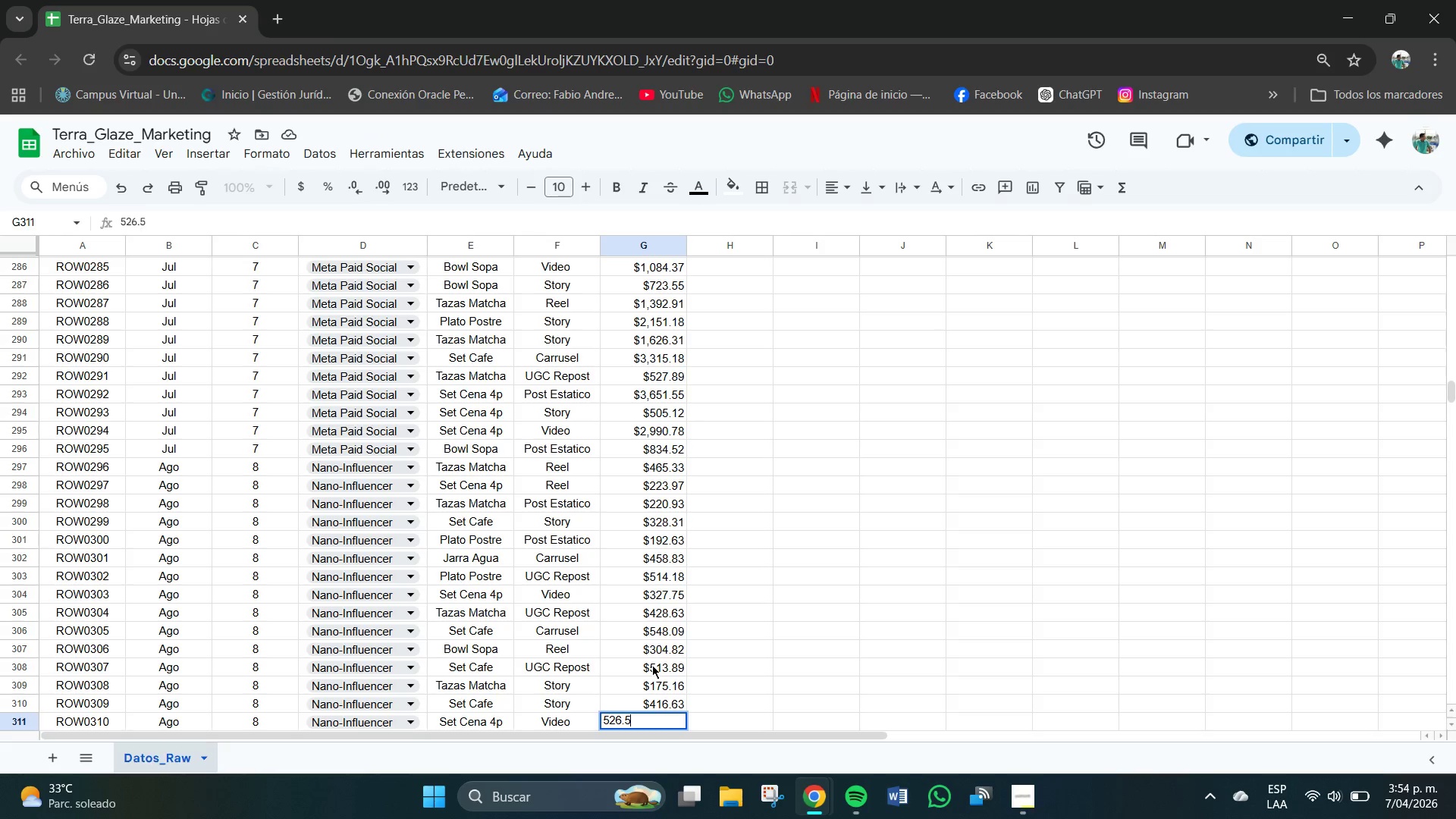 
key(Numpad5)
 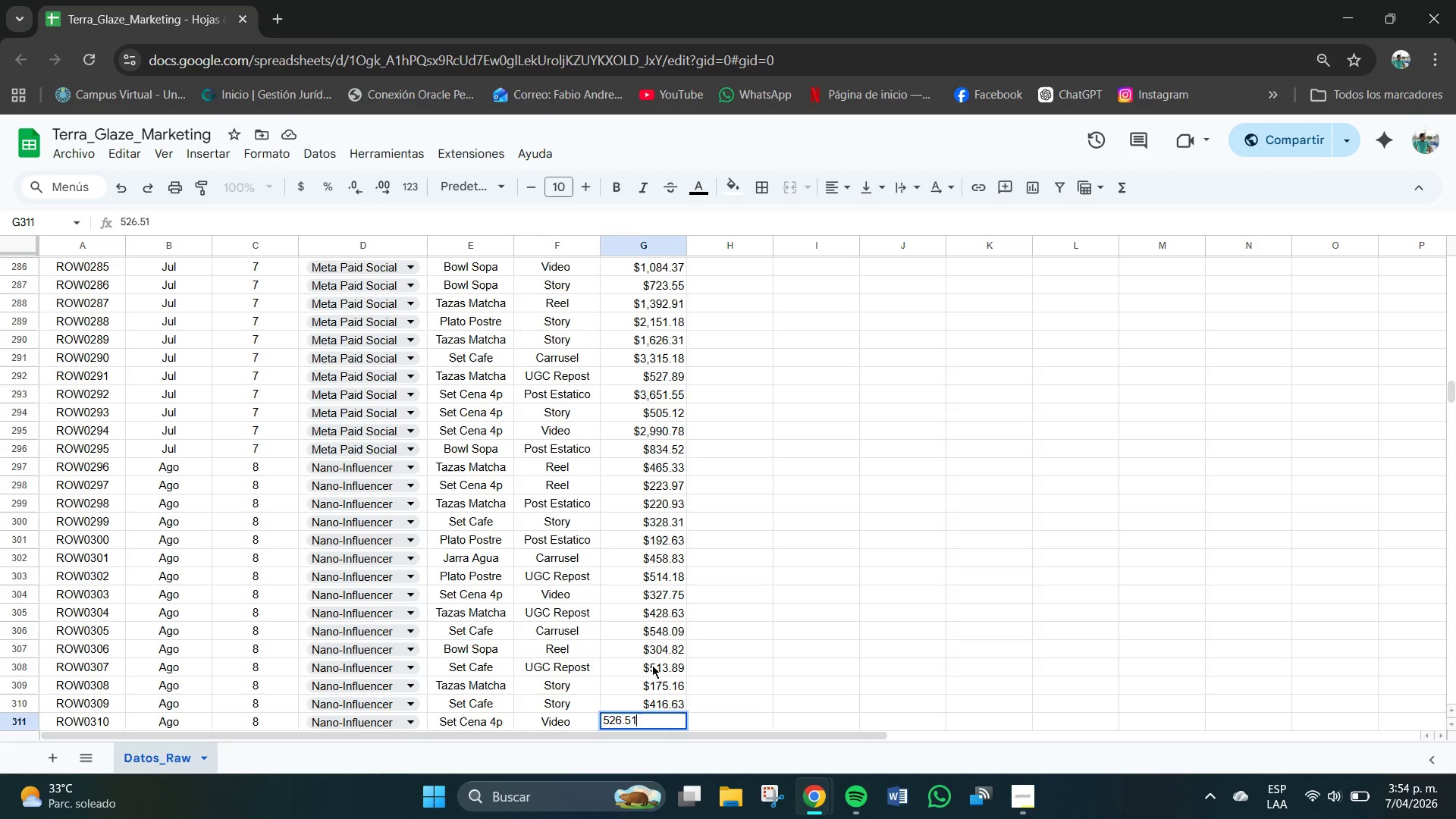 
key(Numpad1)
 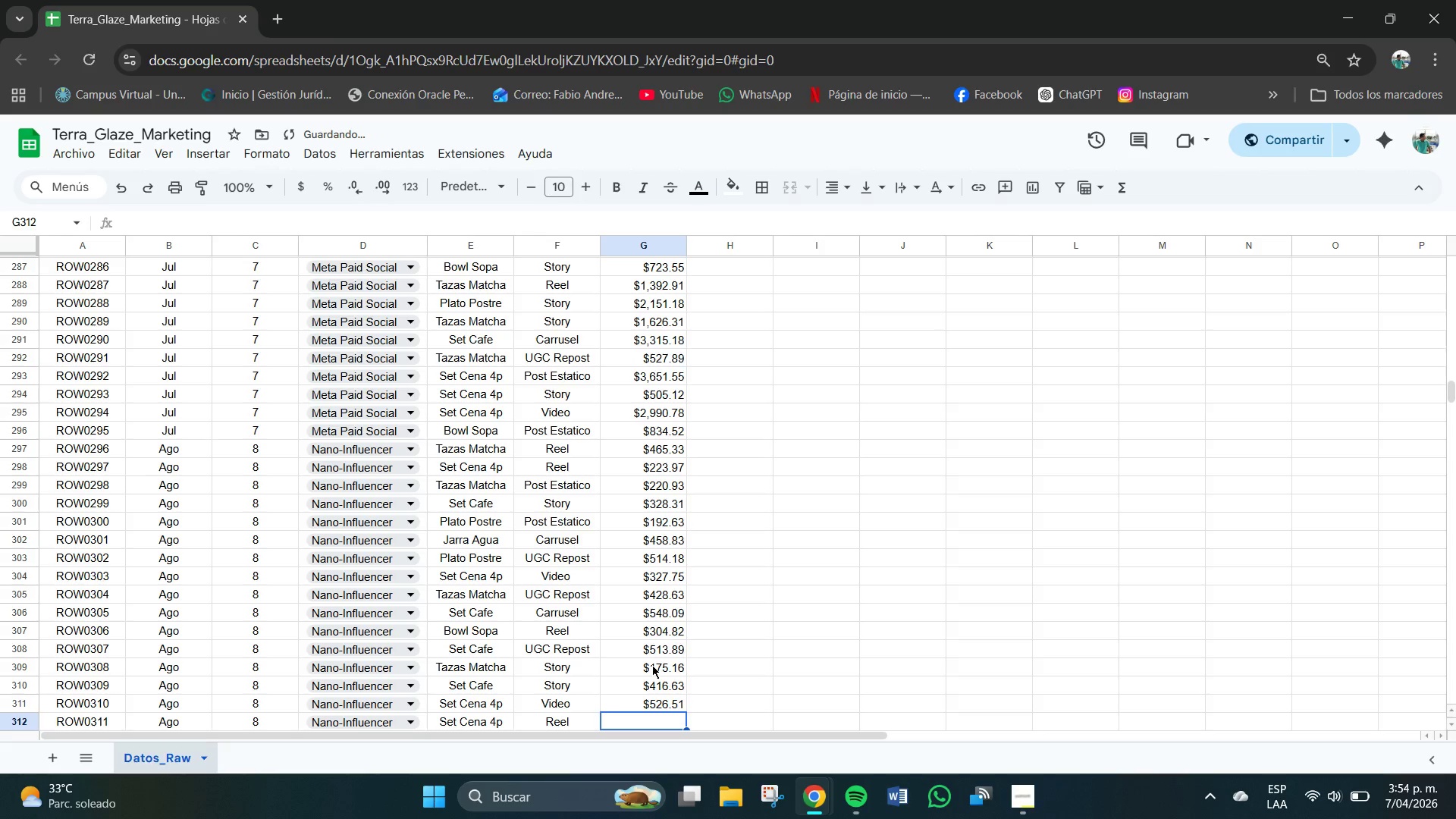 
key(NumpadEnter)
 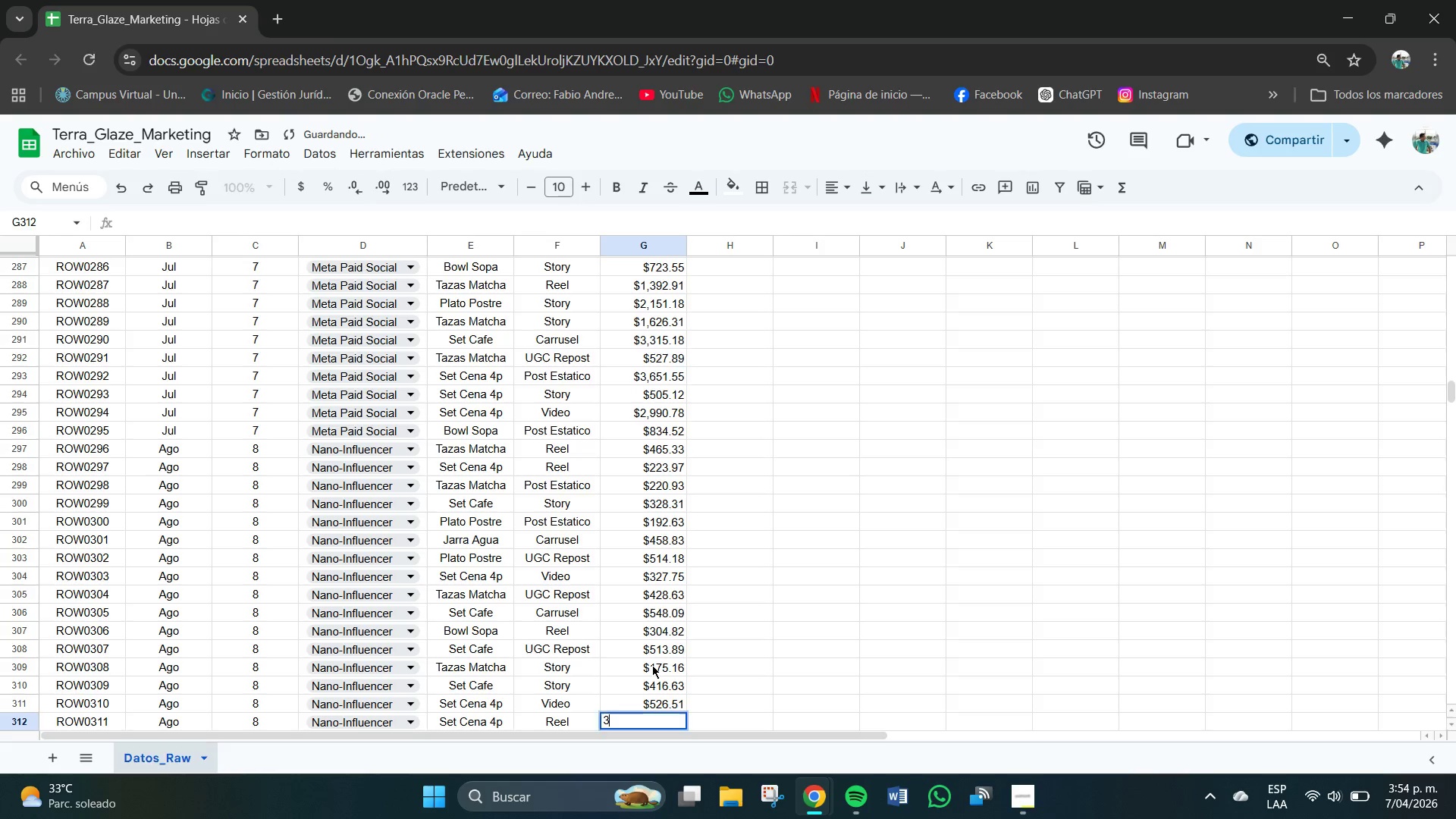 
key(Numpad3)
 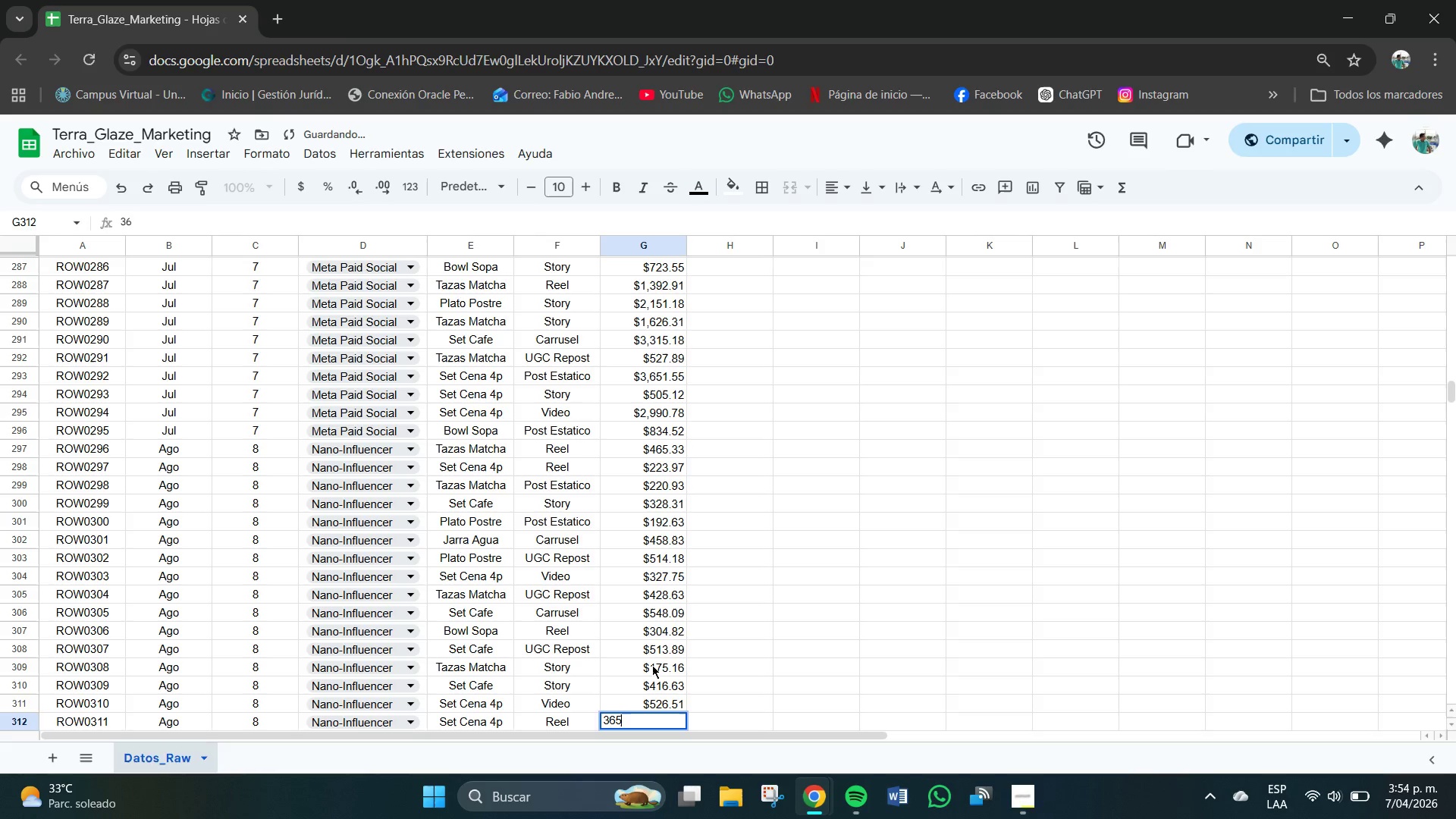 
key(Numpad6)
 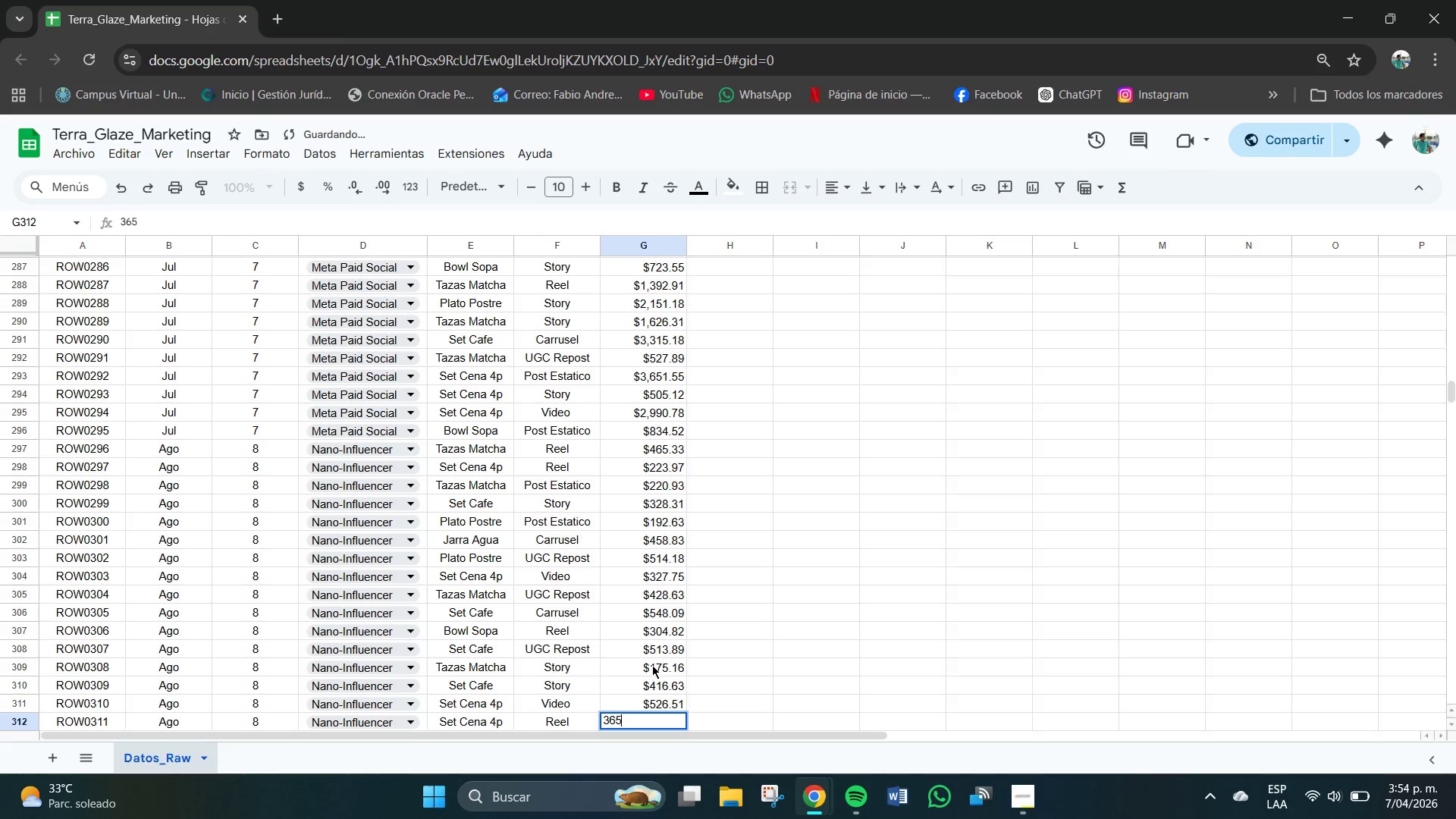 
key(Numpad5)
 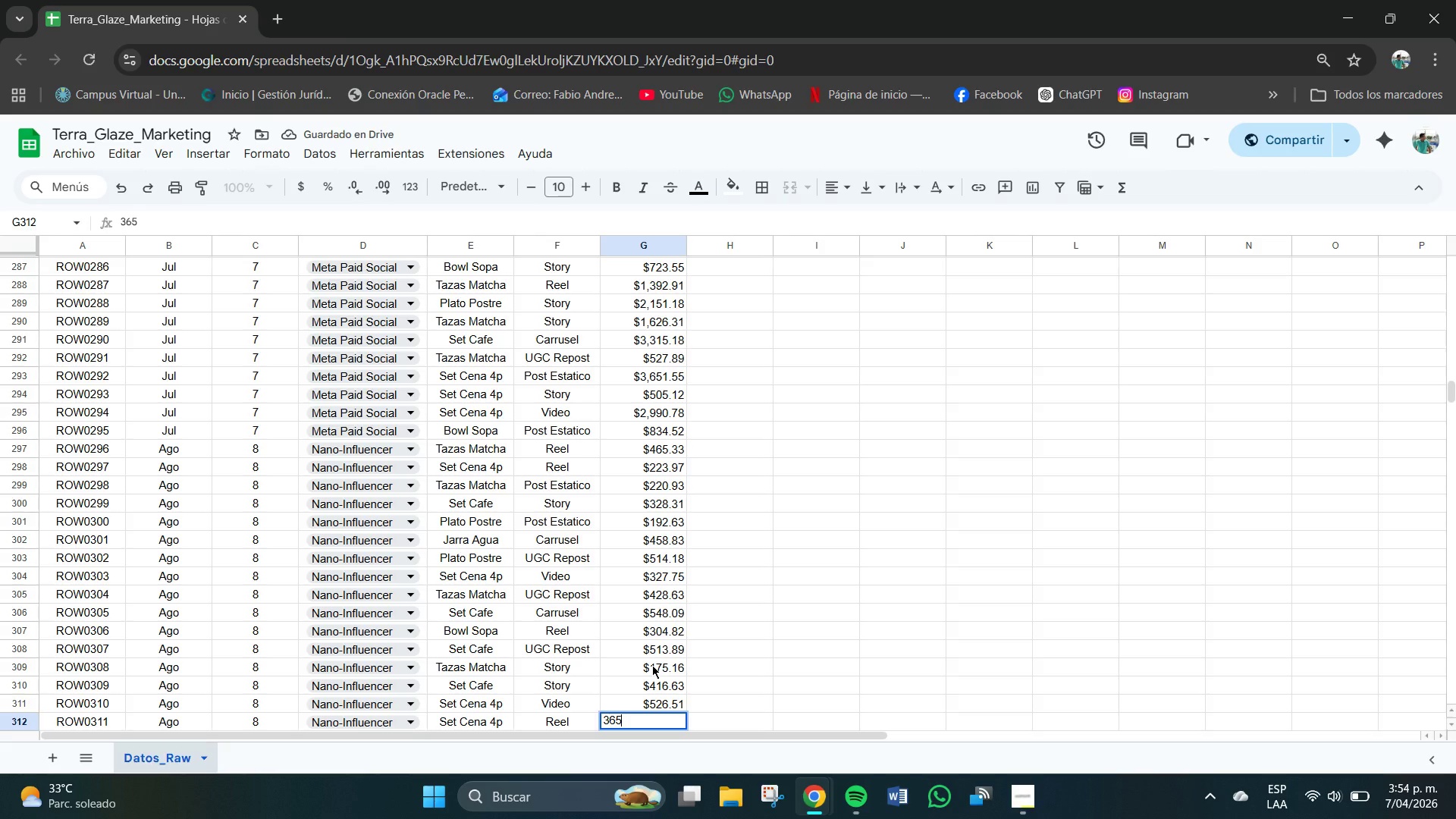 
key(NumpadDecimal)
 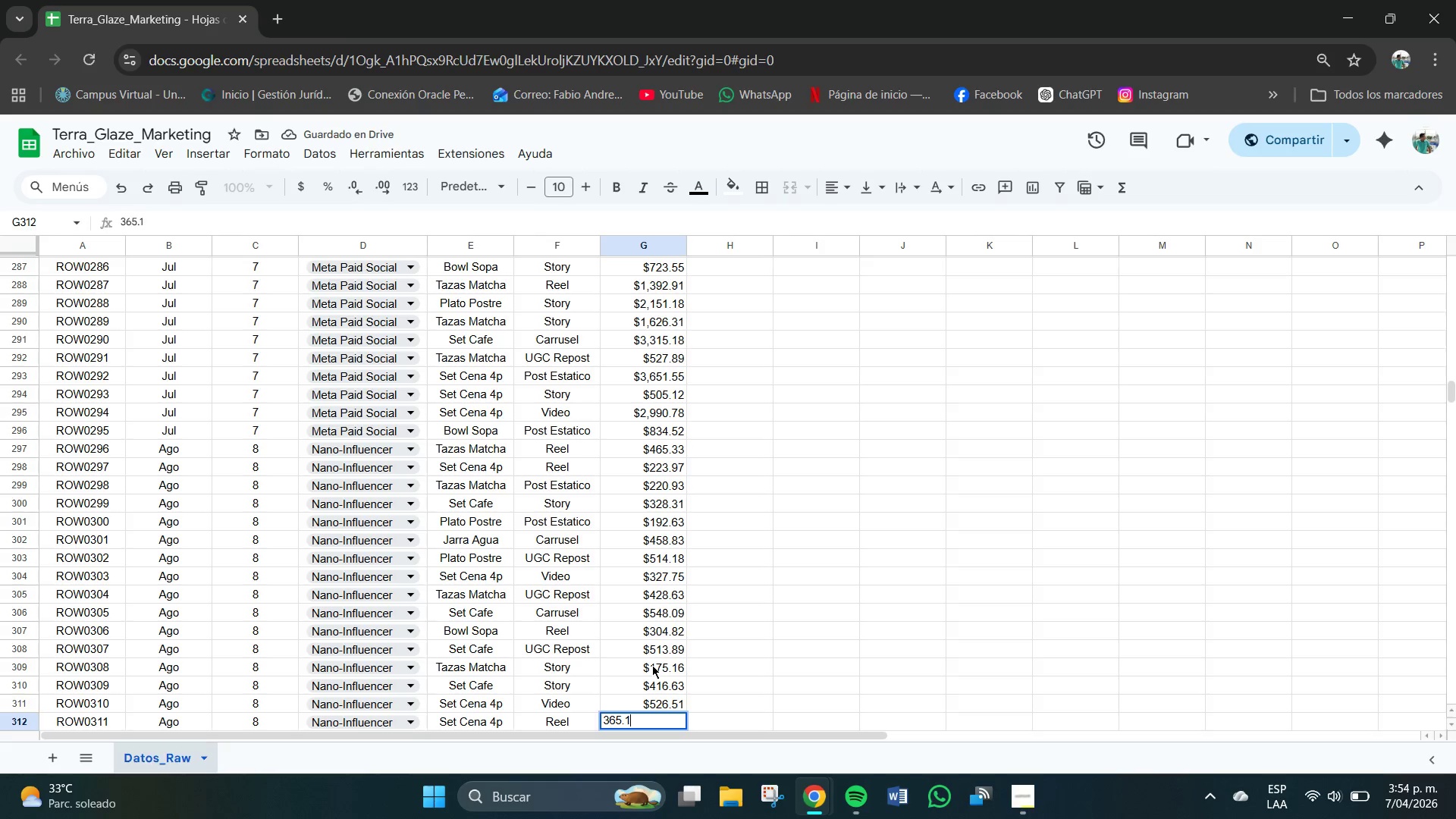 
key(Numpad1)
 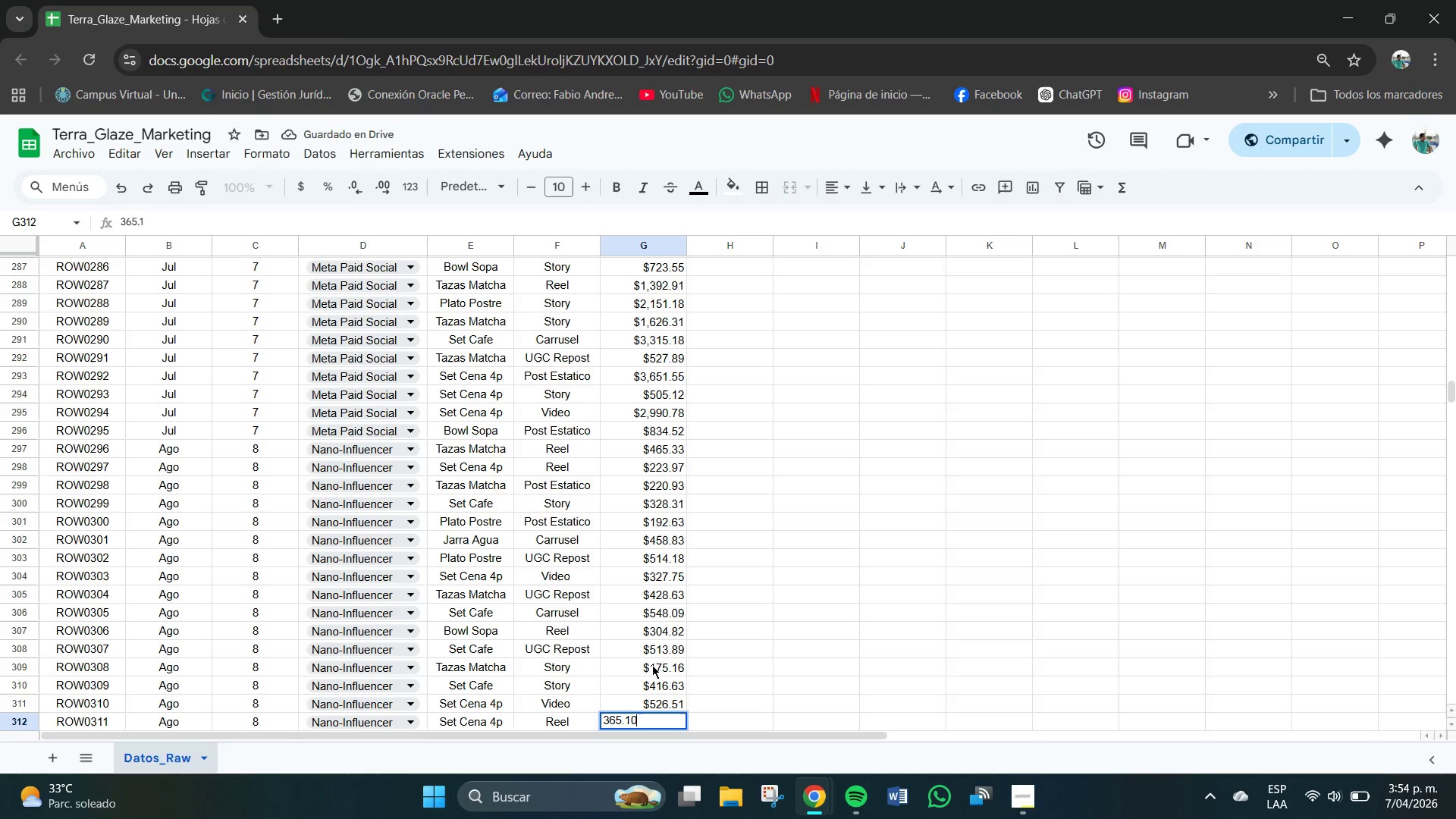 
key(Numpad0)
 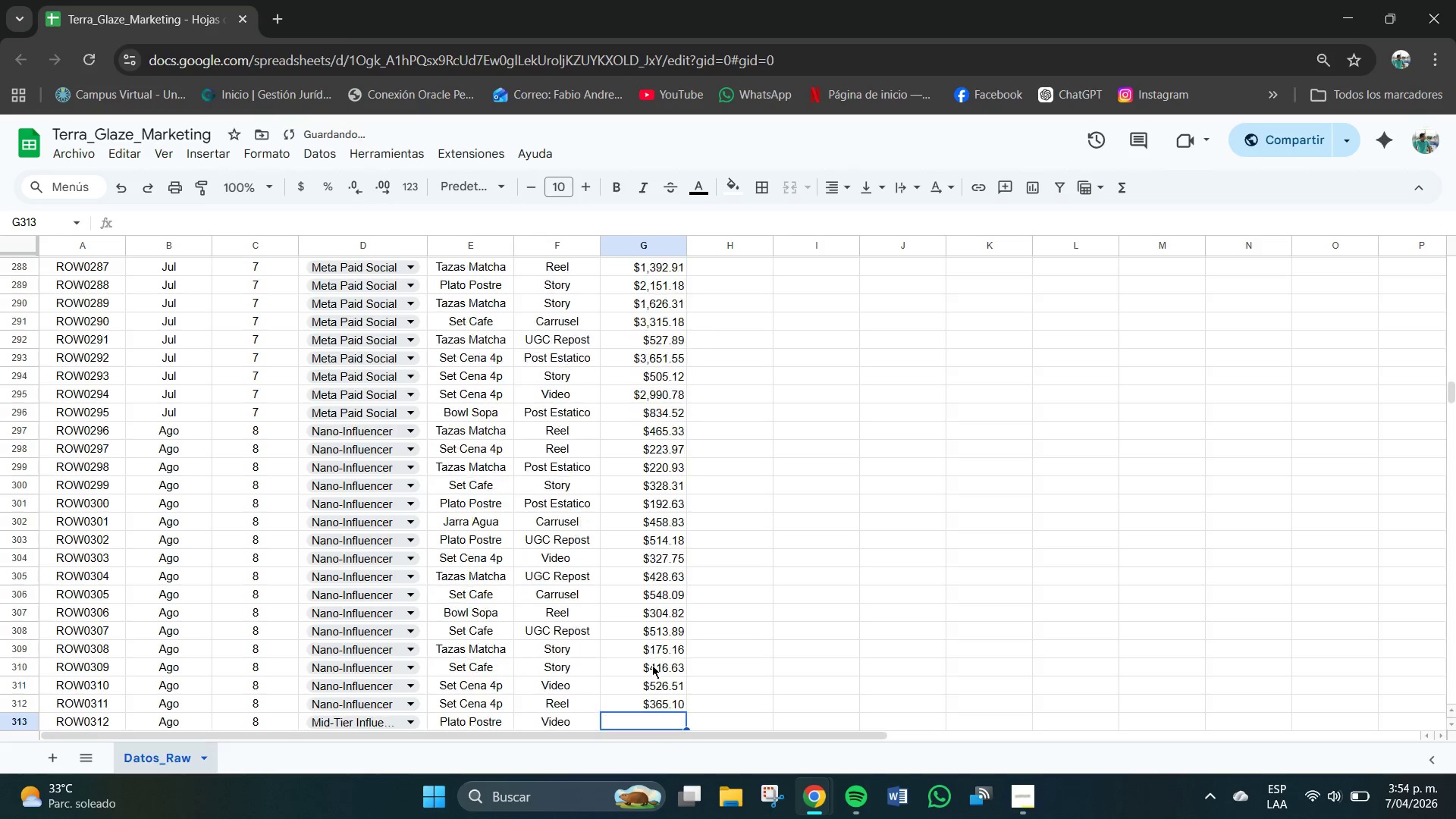 
key(NumpadEnter)
 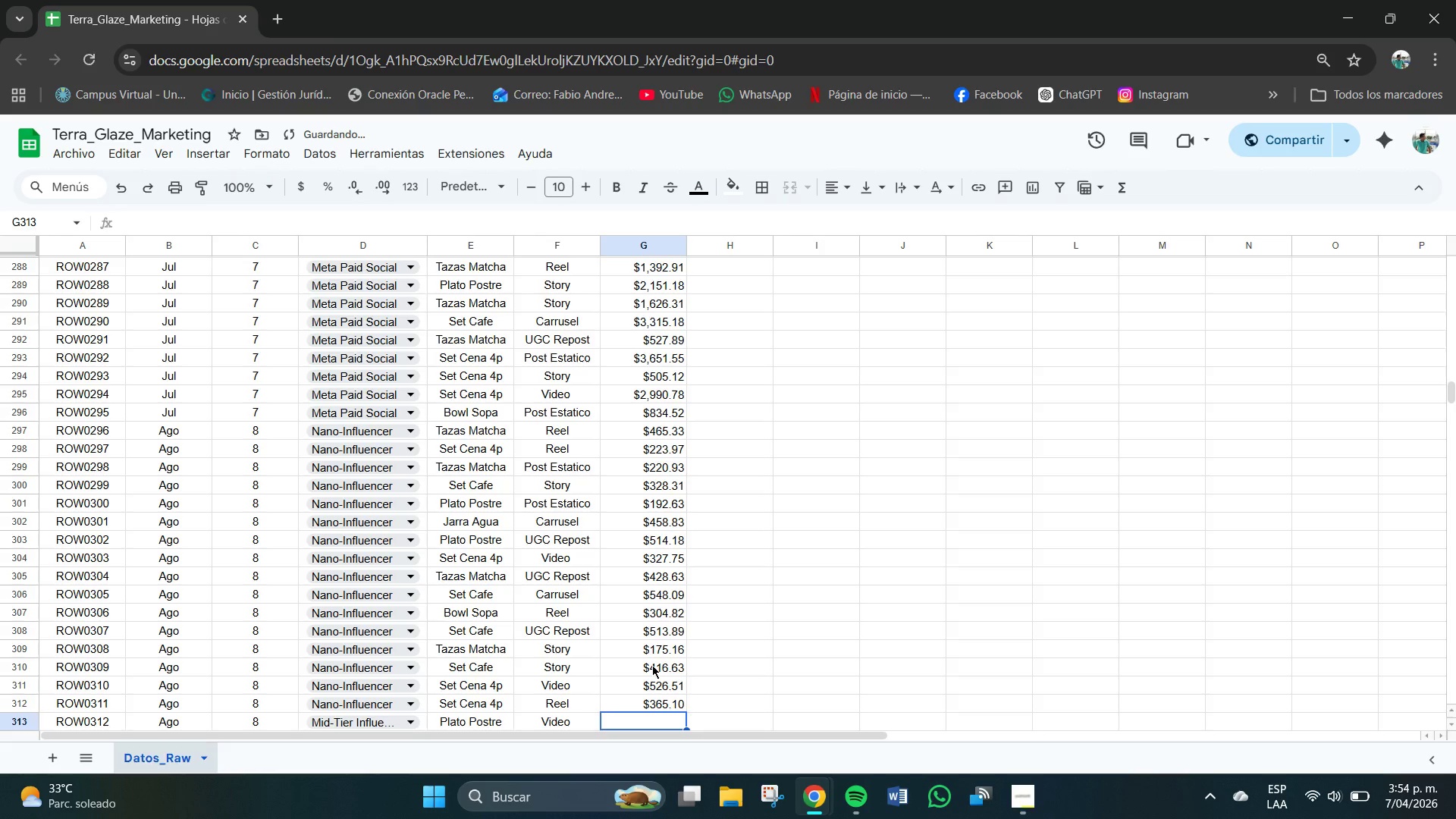 
key(Numpad2)
 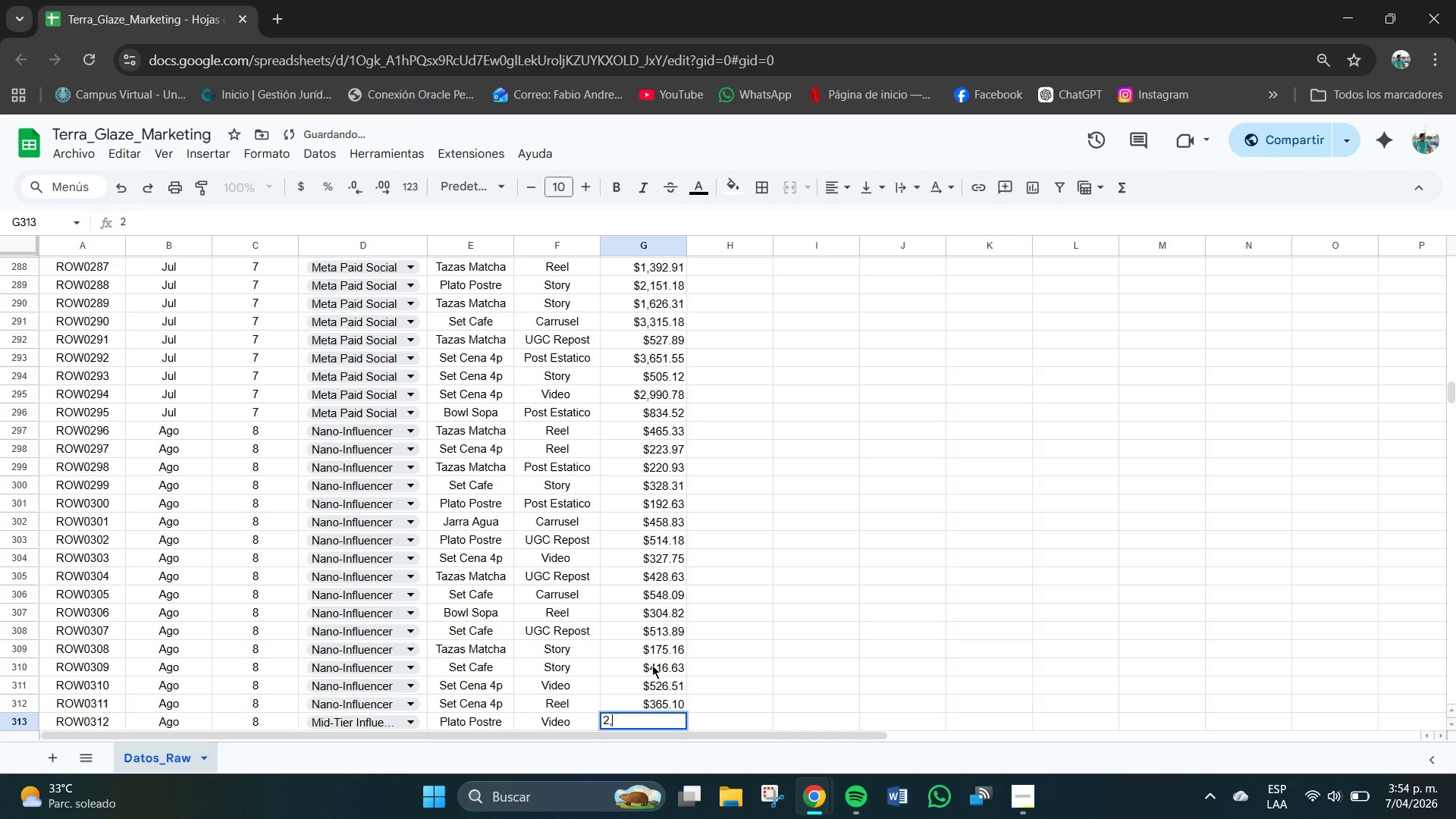 
key(Comma)
 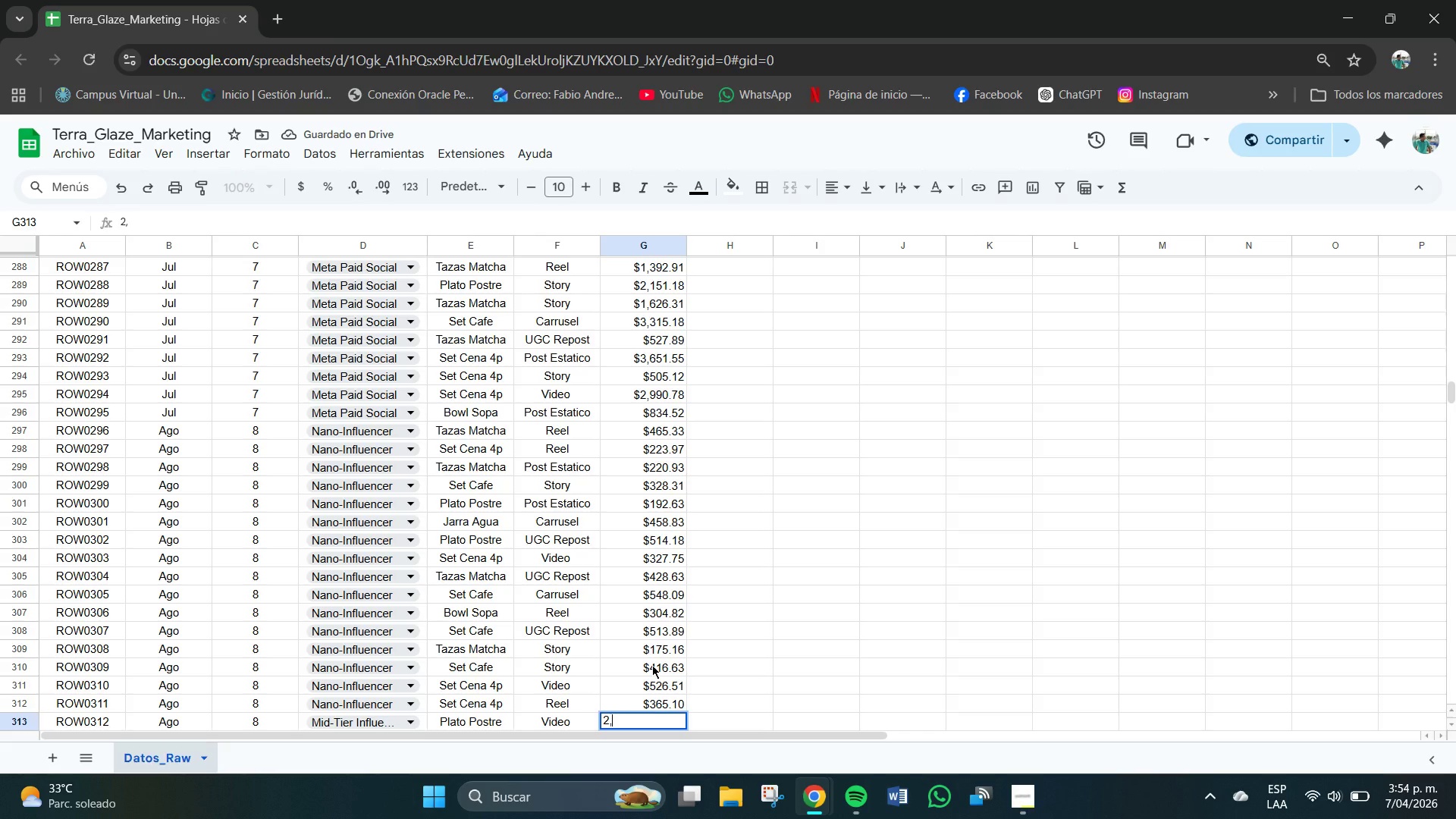 
key(Numpad3)
 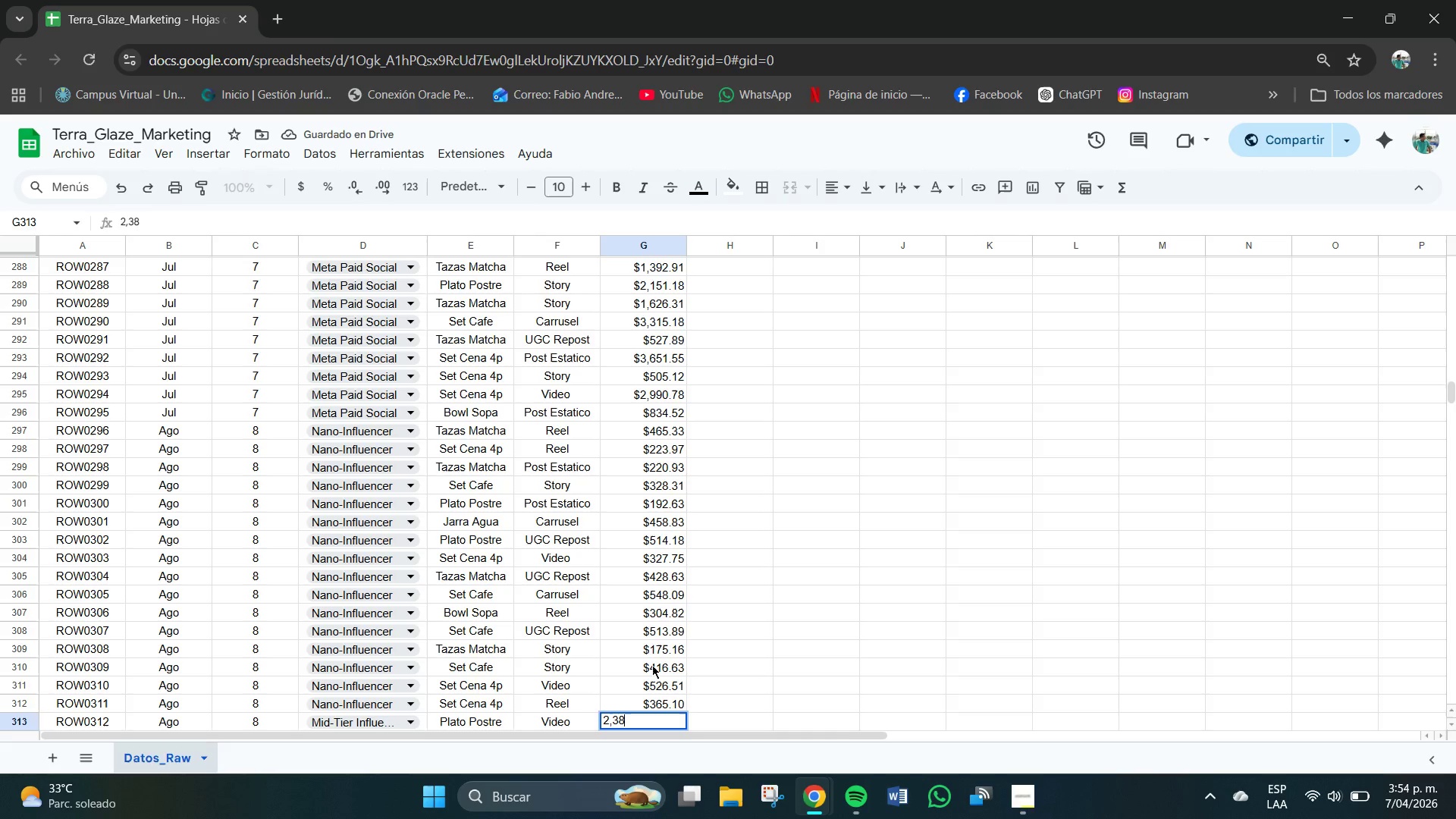 
key(Numpad8)
 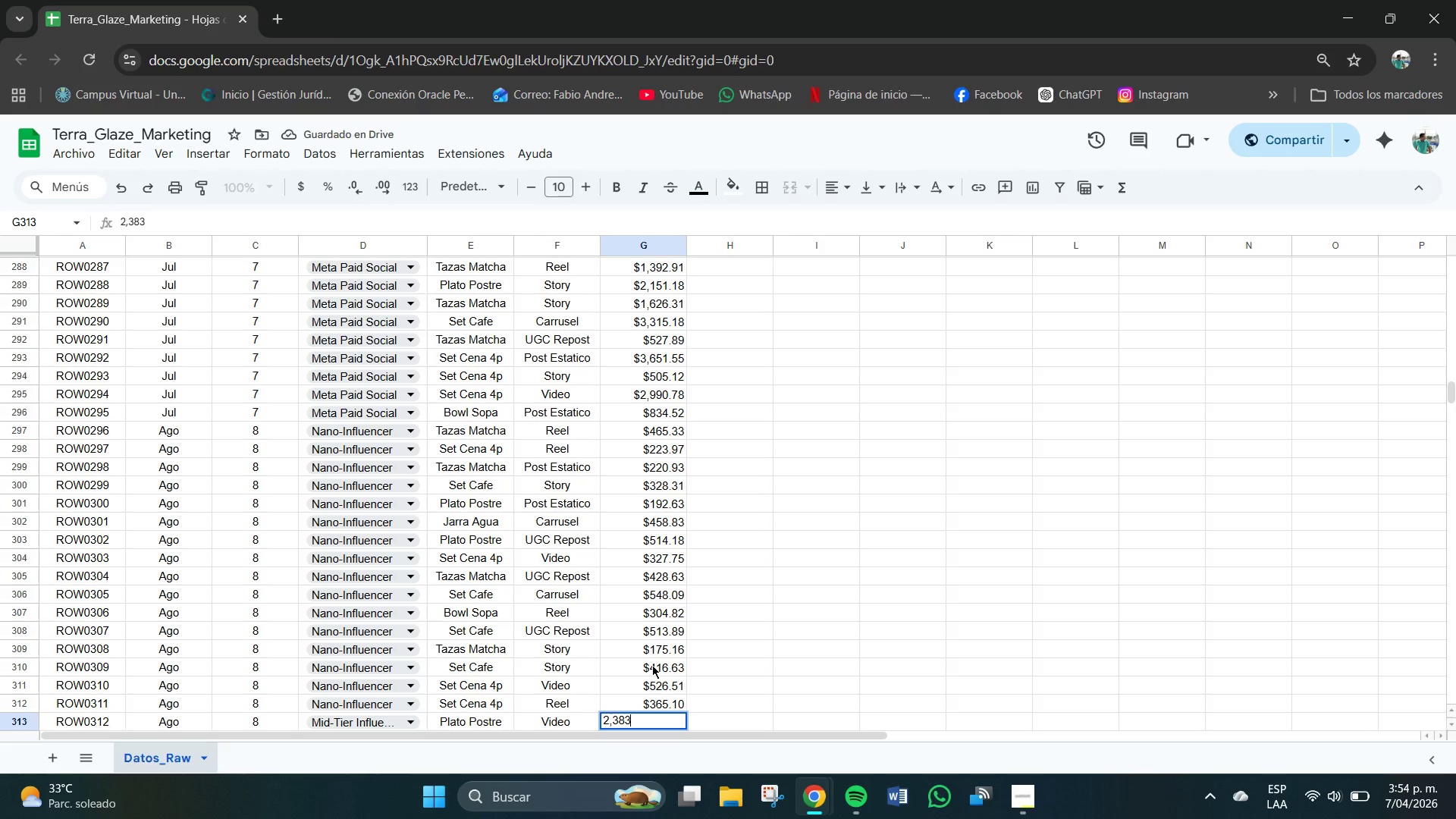 
key(Numpad3)
 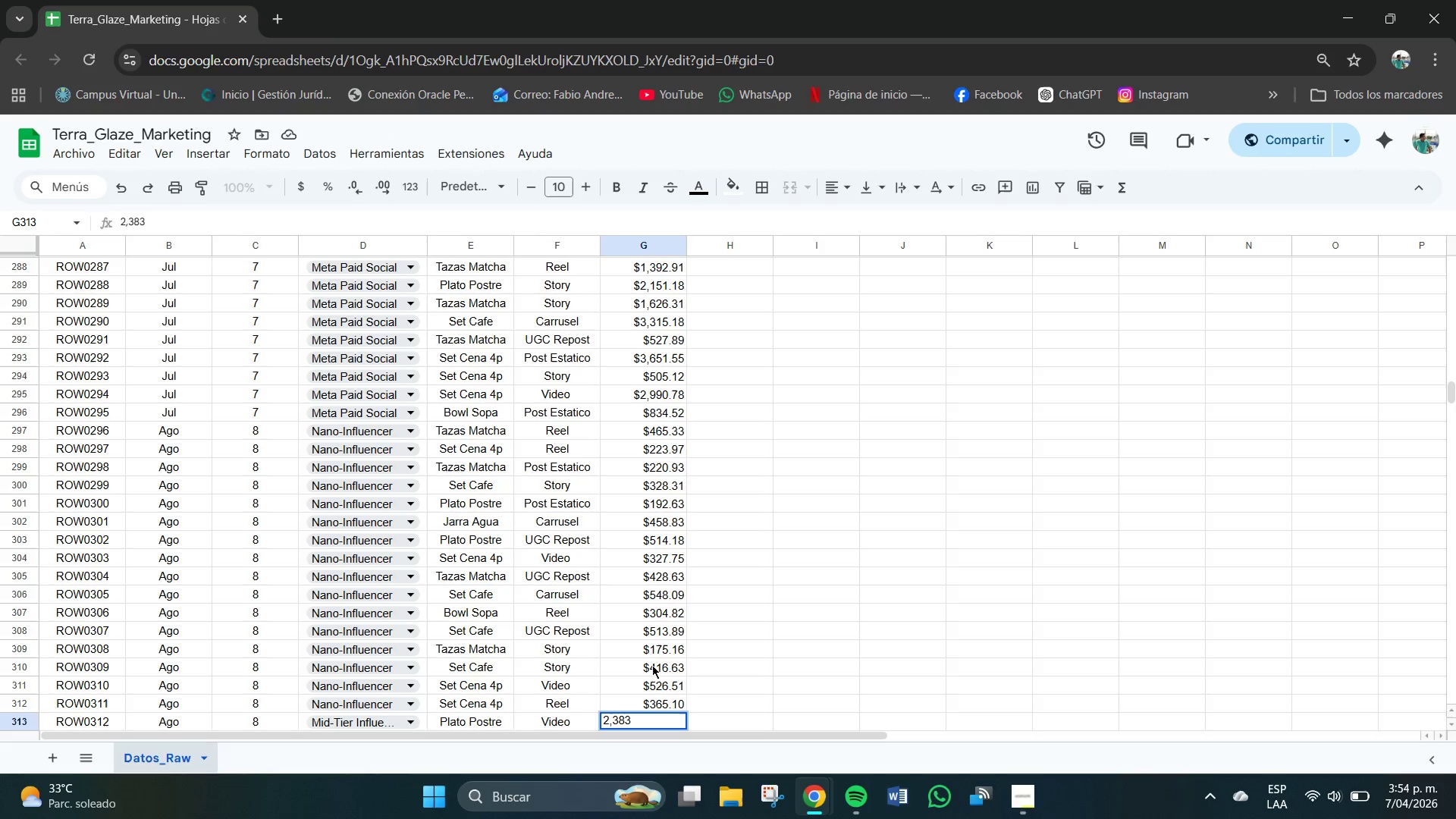 
key(NumpadDecimal)
 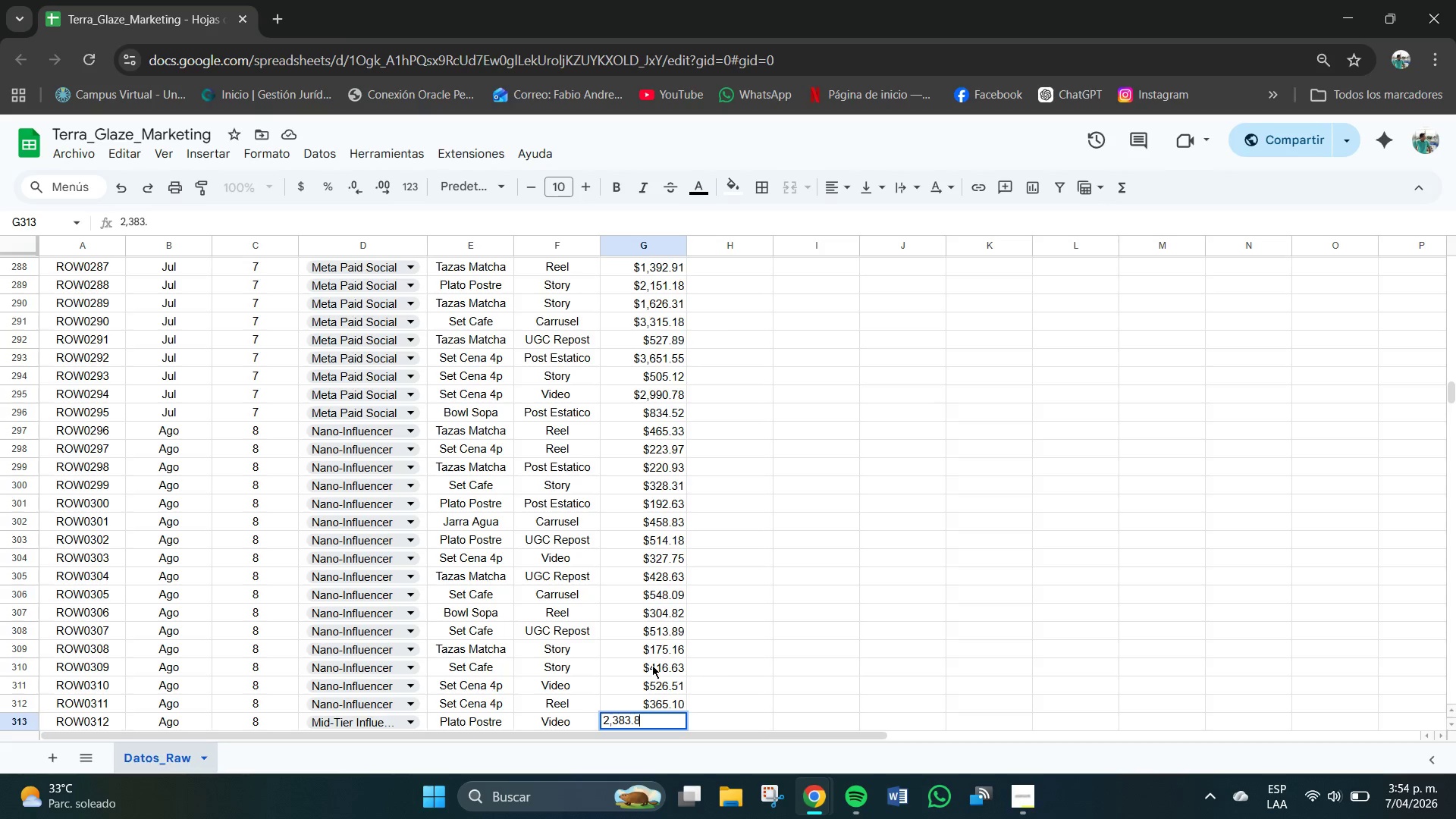 
key(Numpad8)
 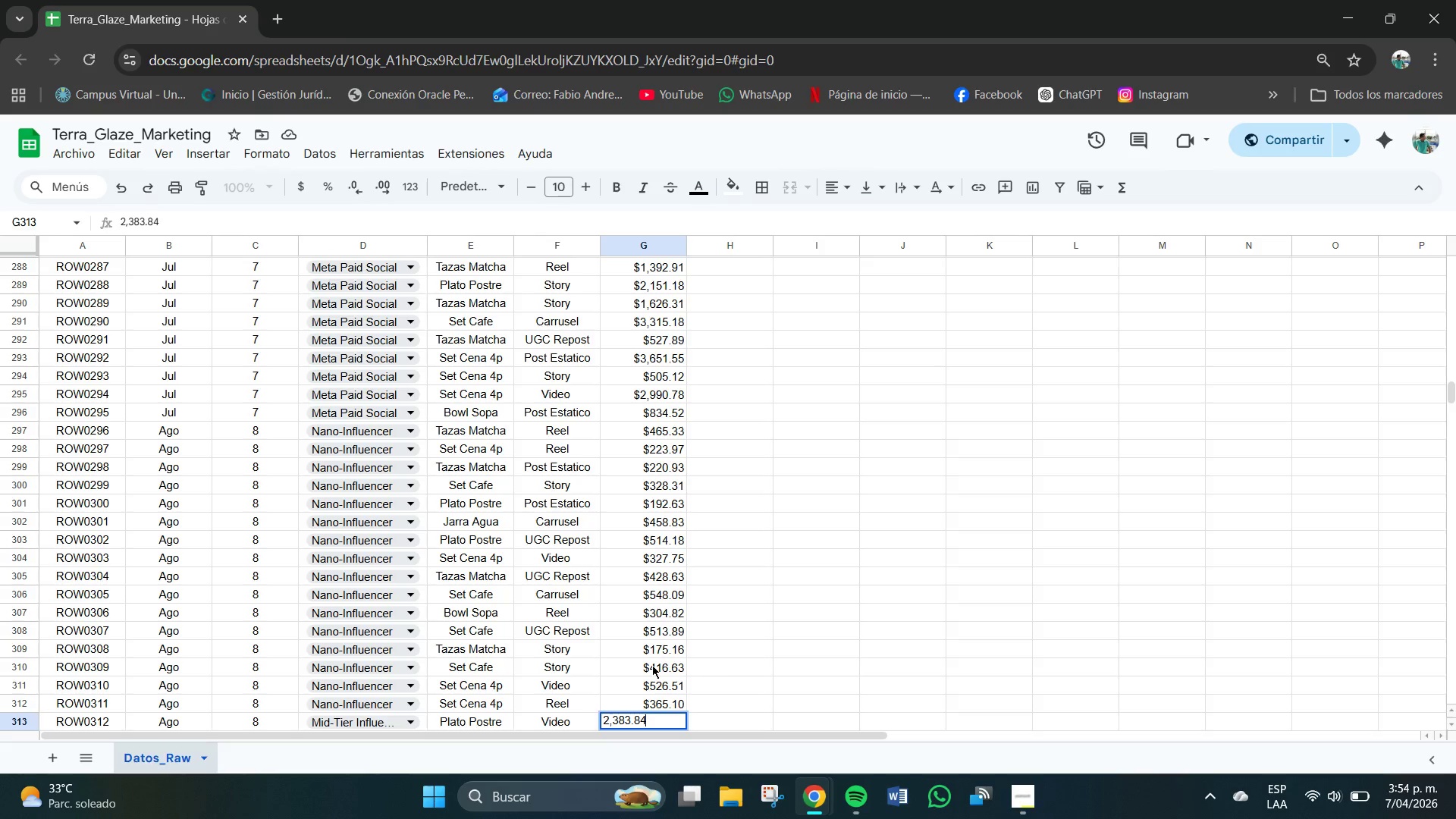 
key(Numpad4)
 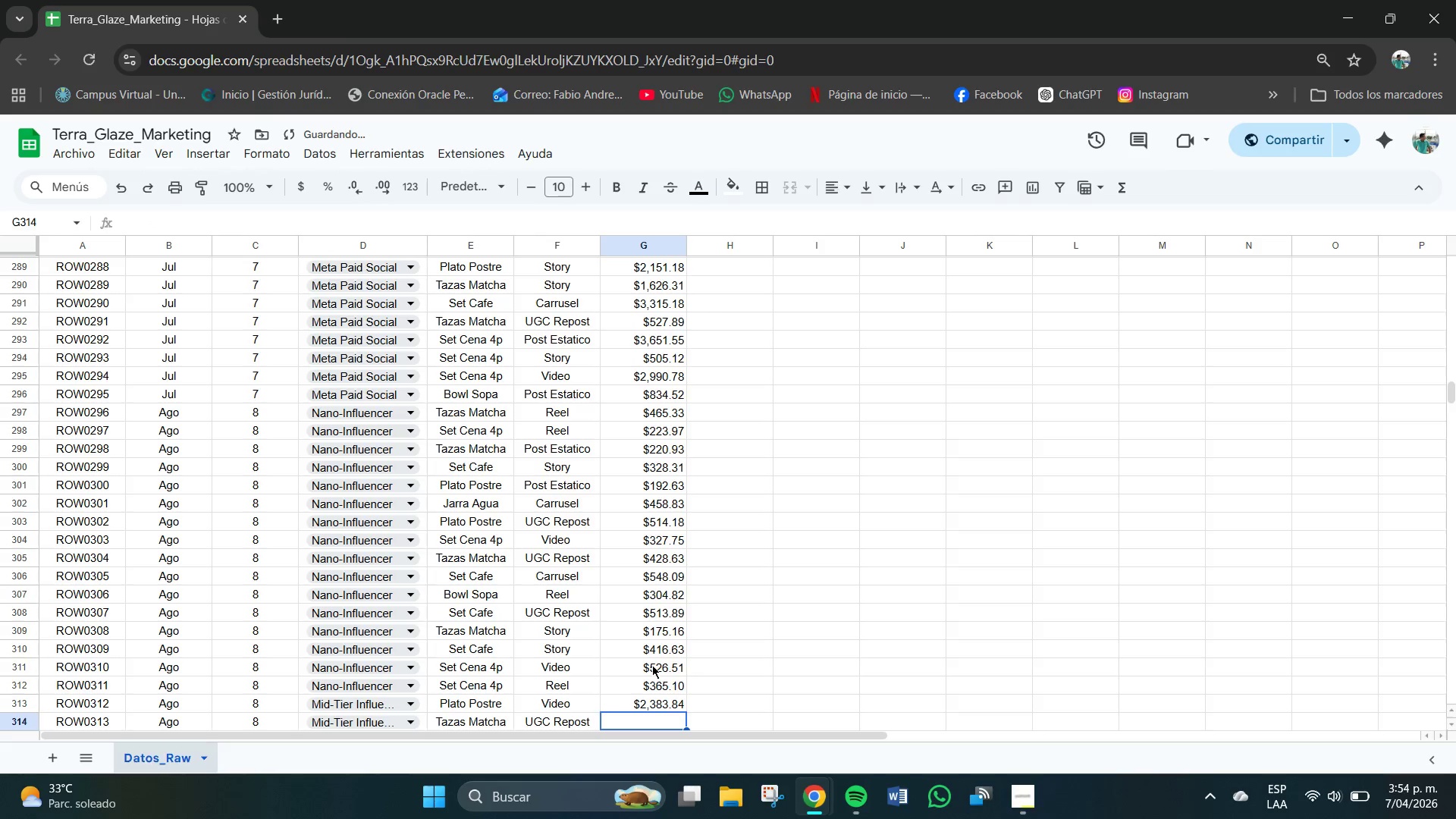 
key(NumpadEnter)
 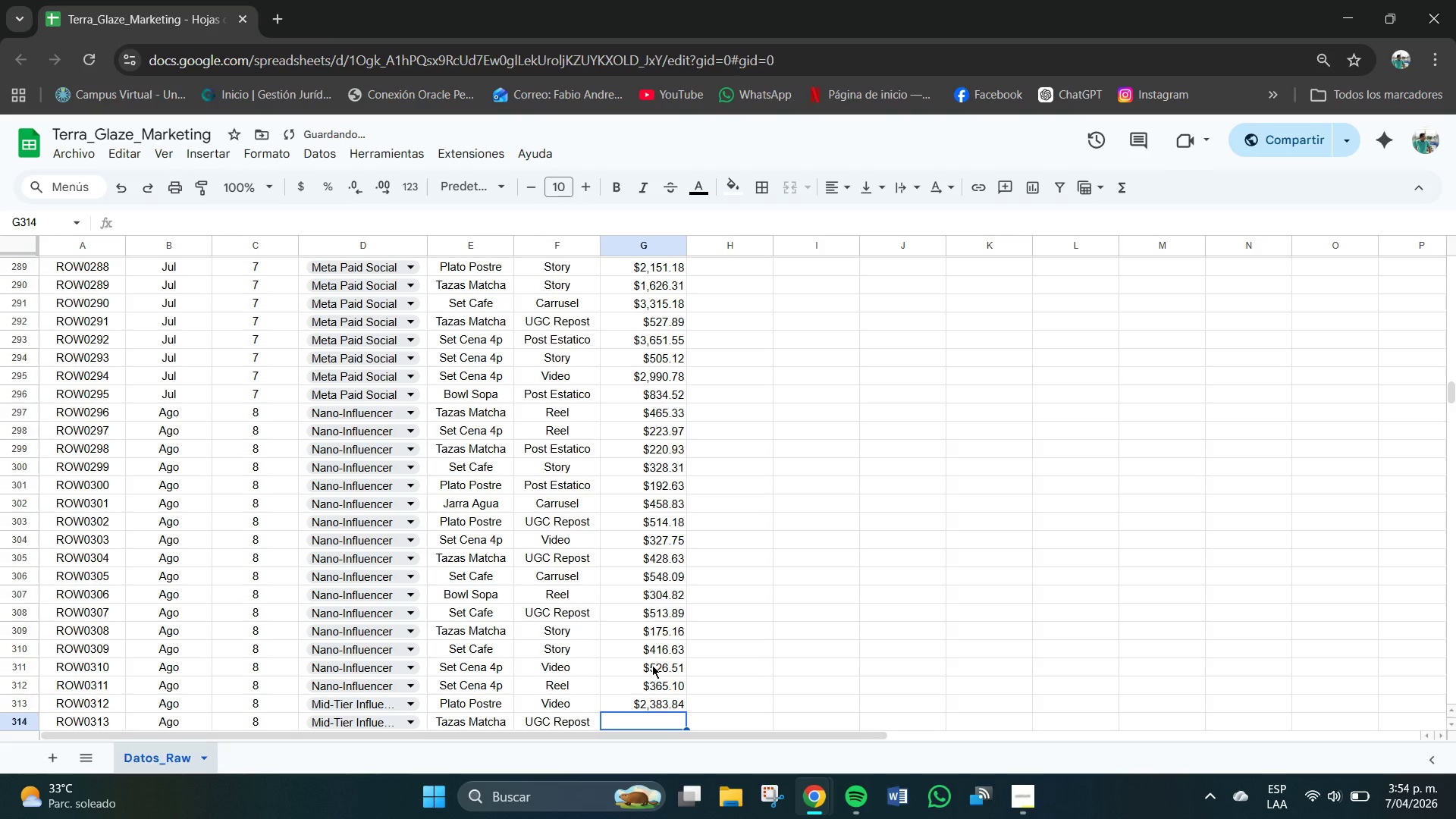 
key(Numpad1)
 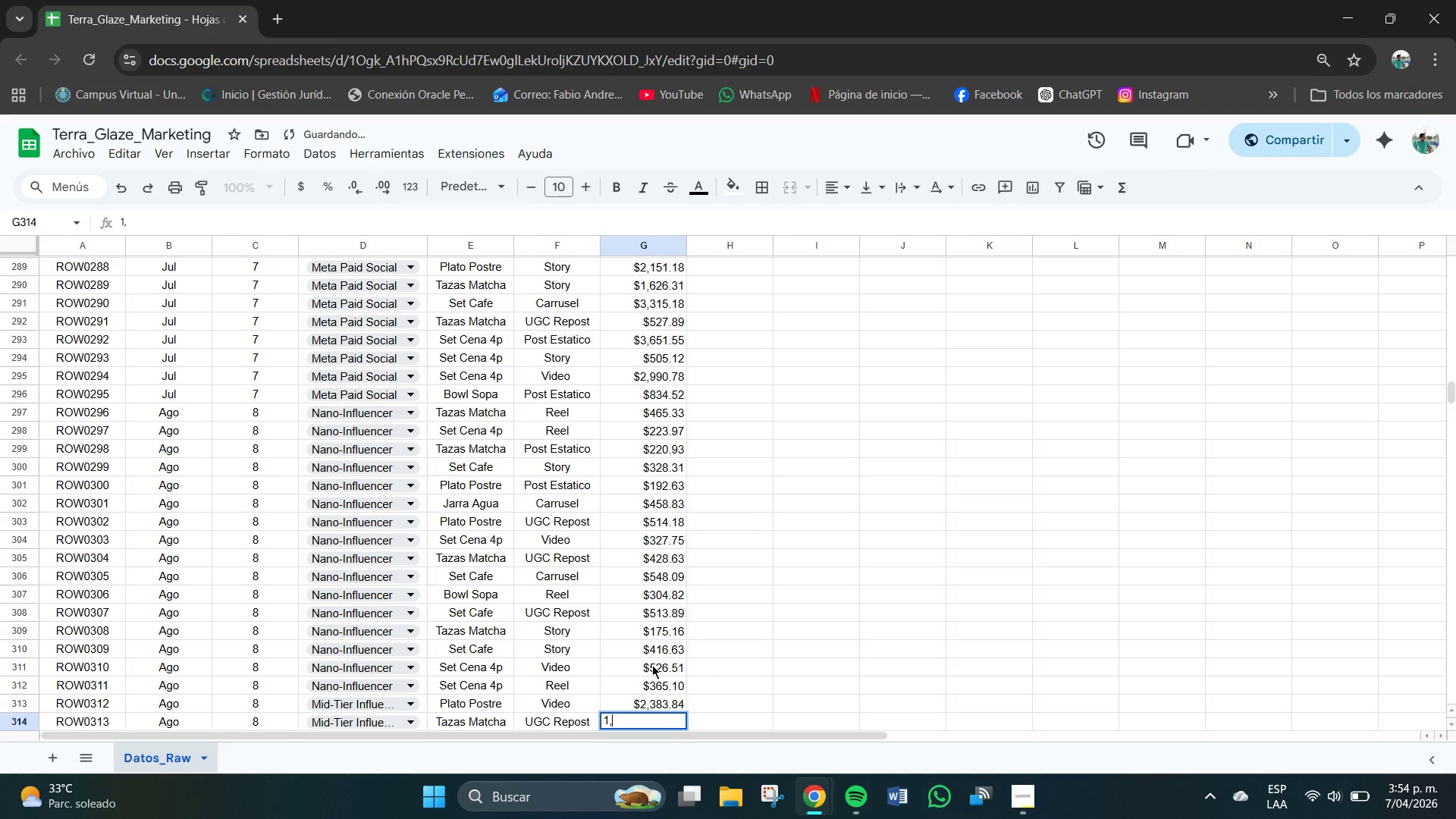 
key(Comma)
 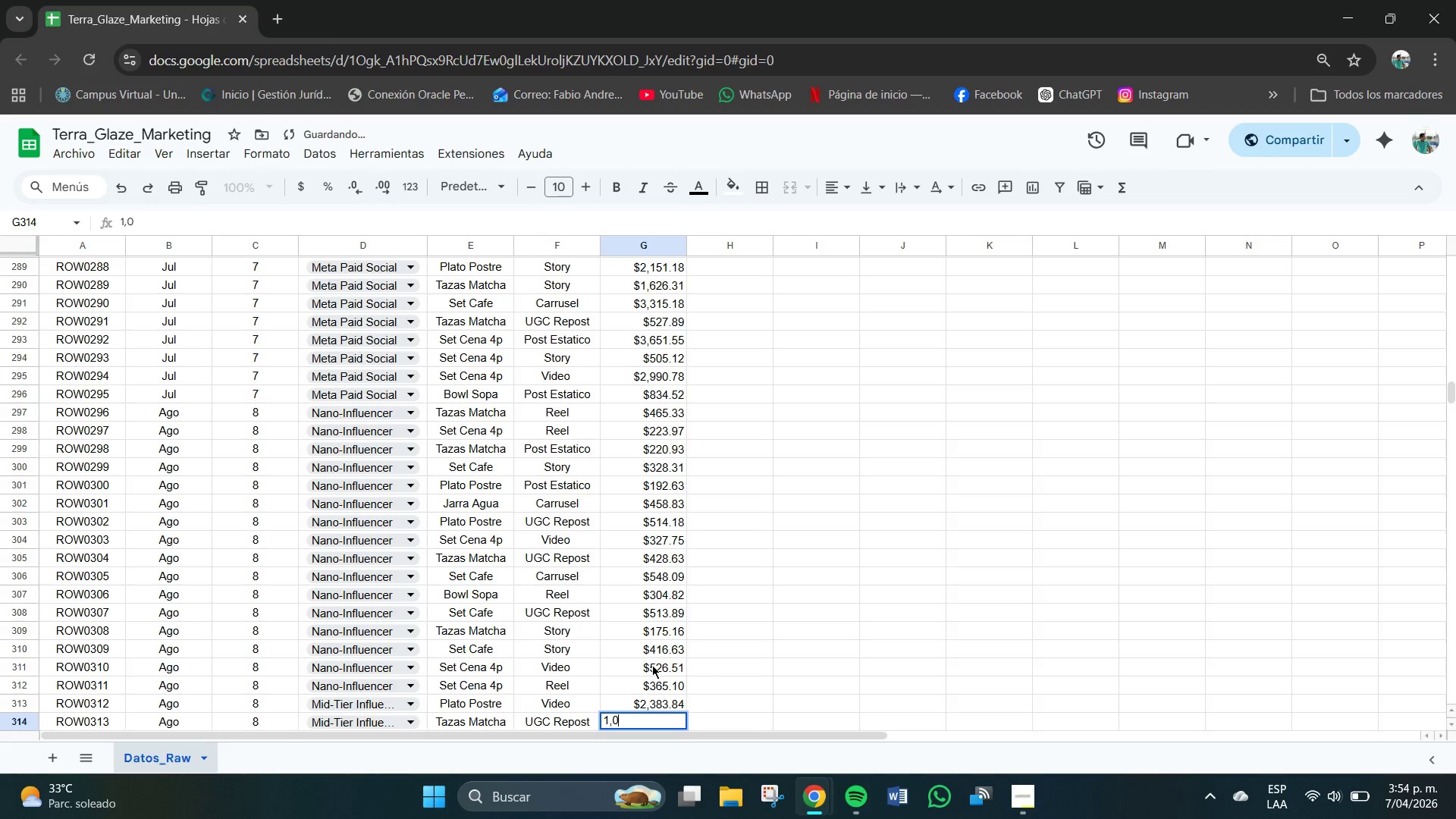 
key(Numpad0)
 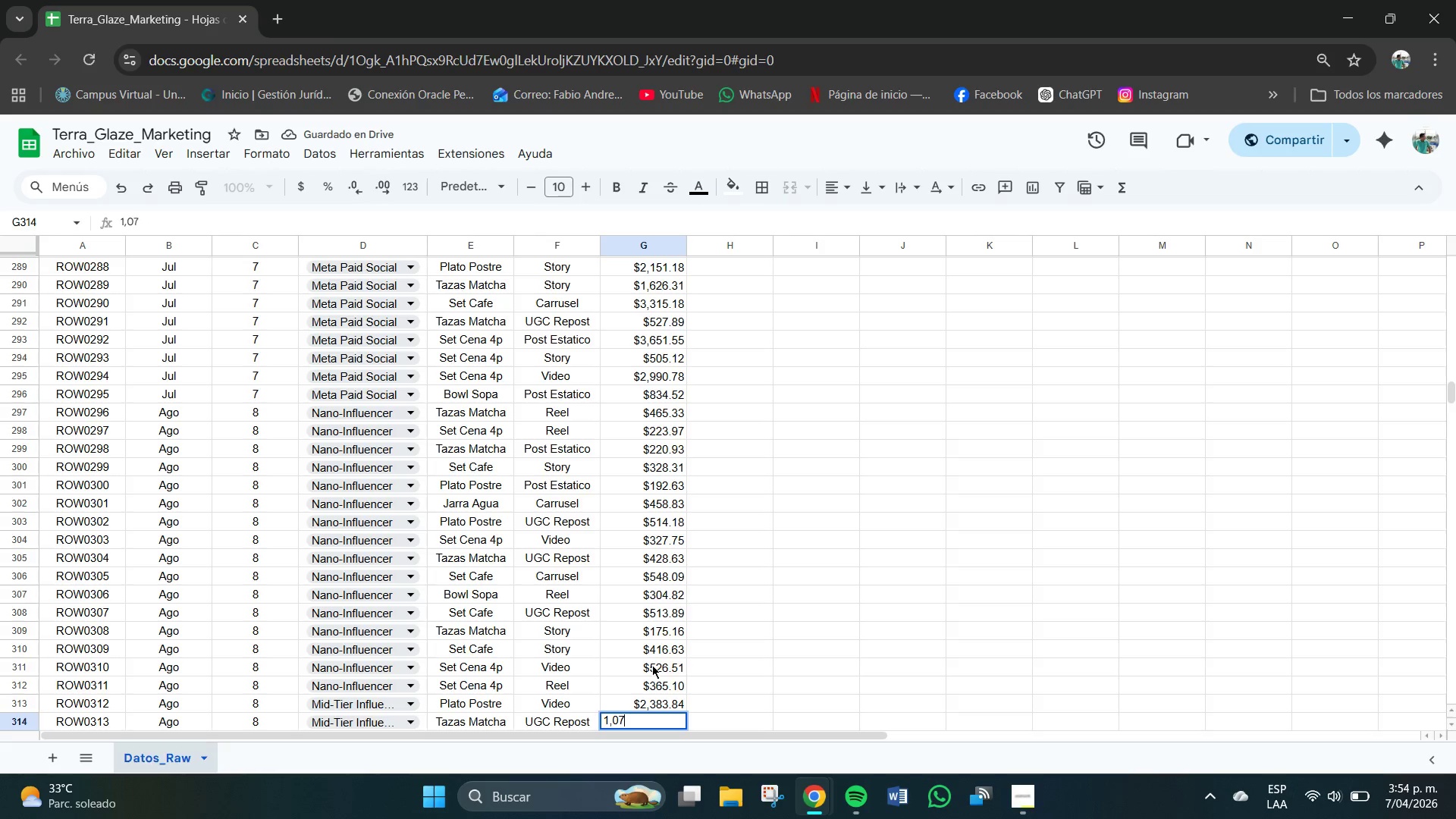 
key(Numpad7)
 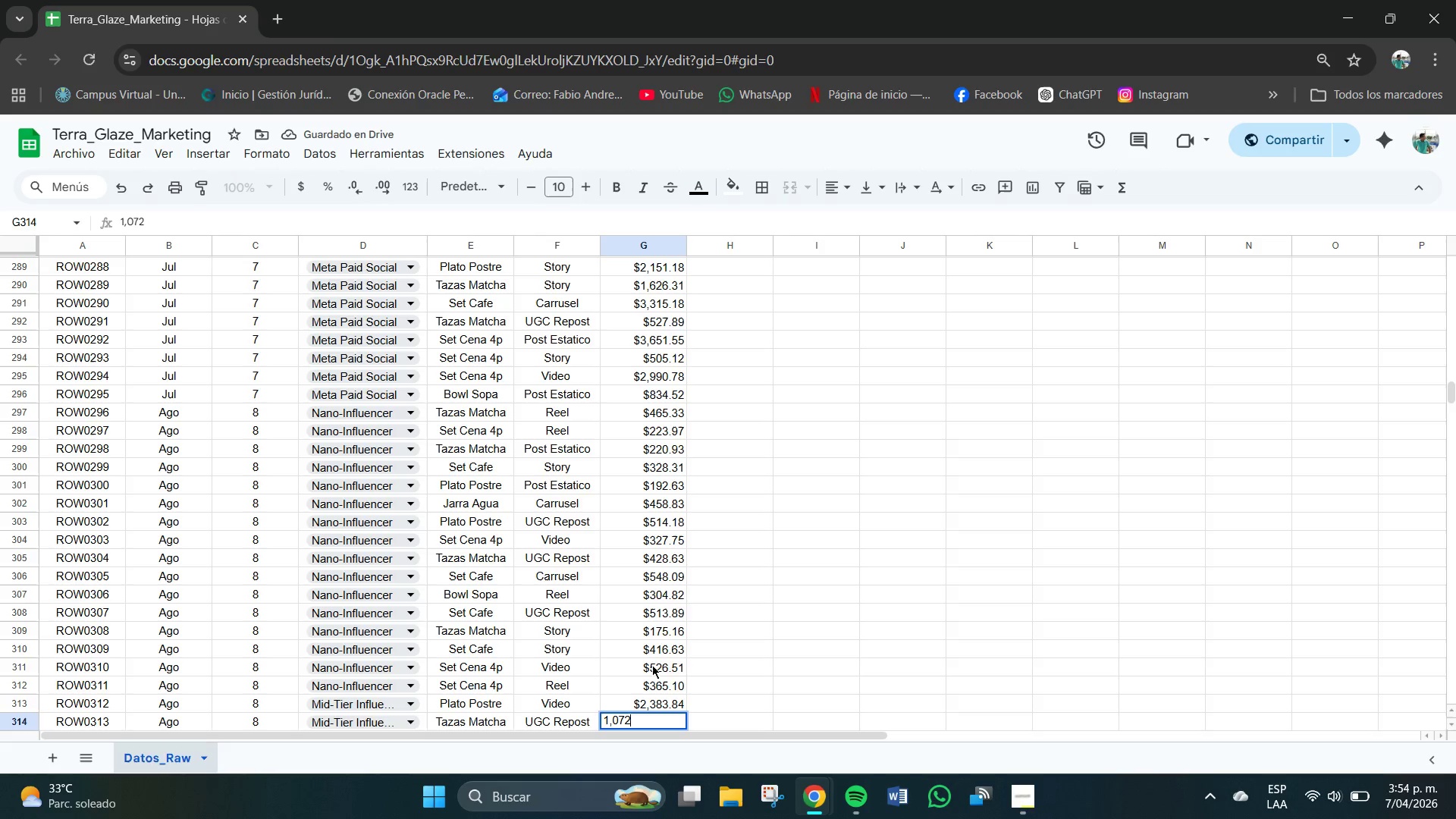 
key(Numpad2)
 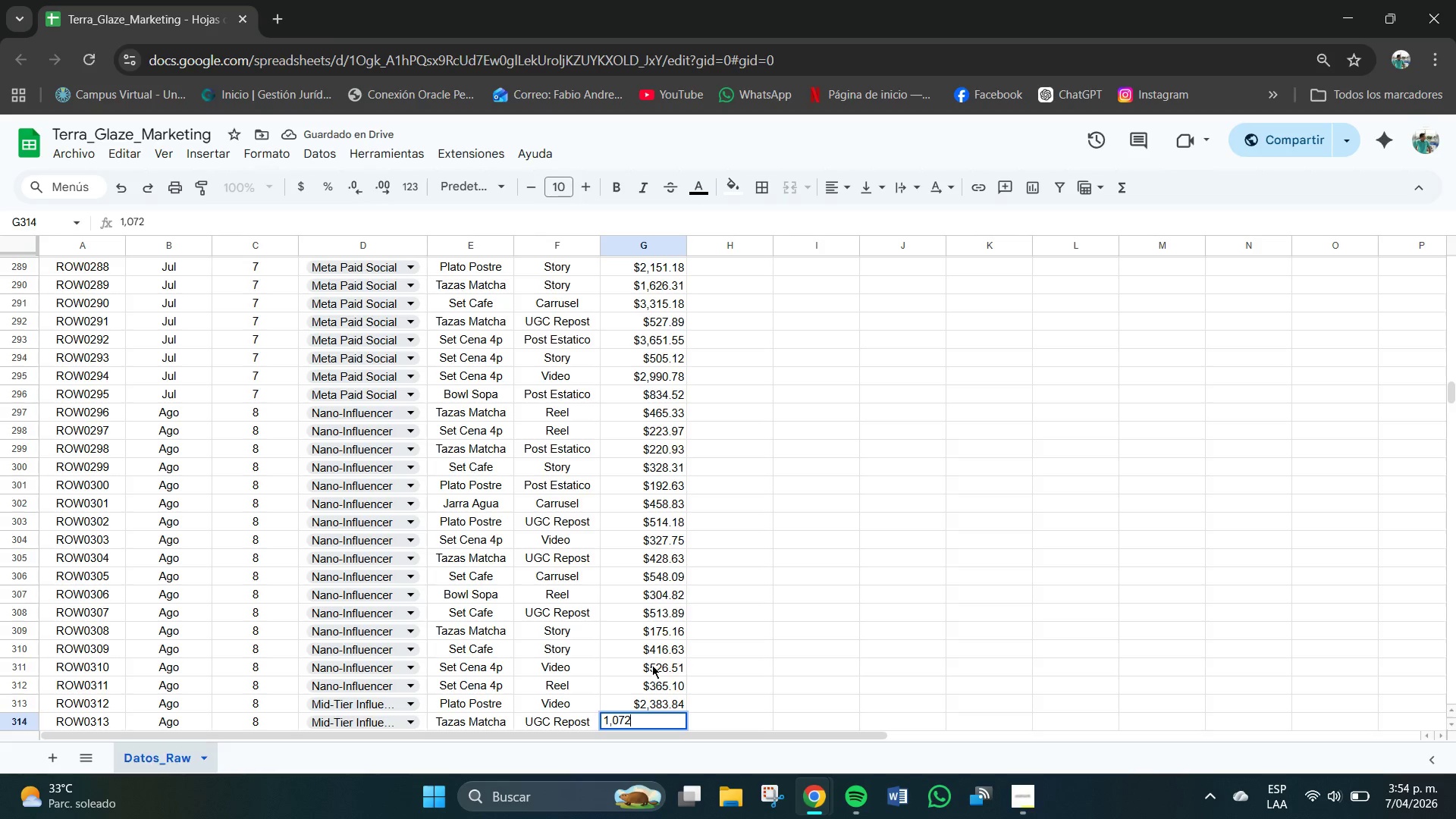 
key(NumpadDecimal)
 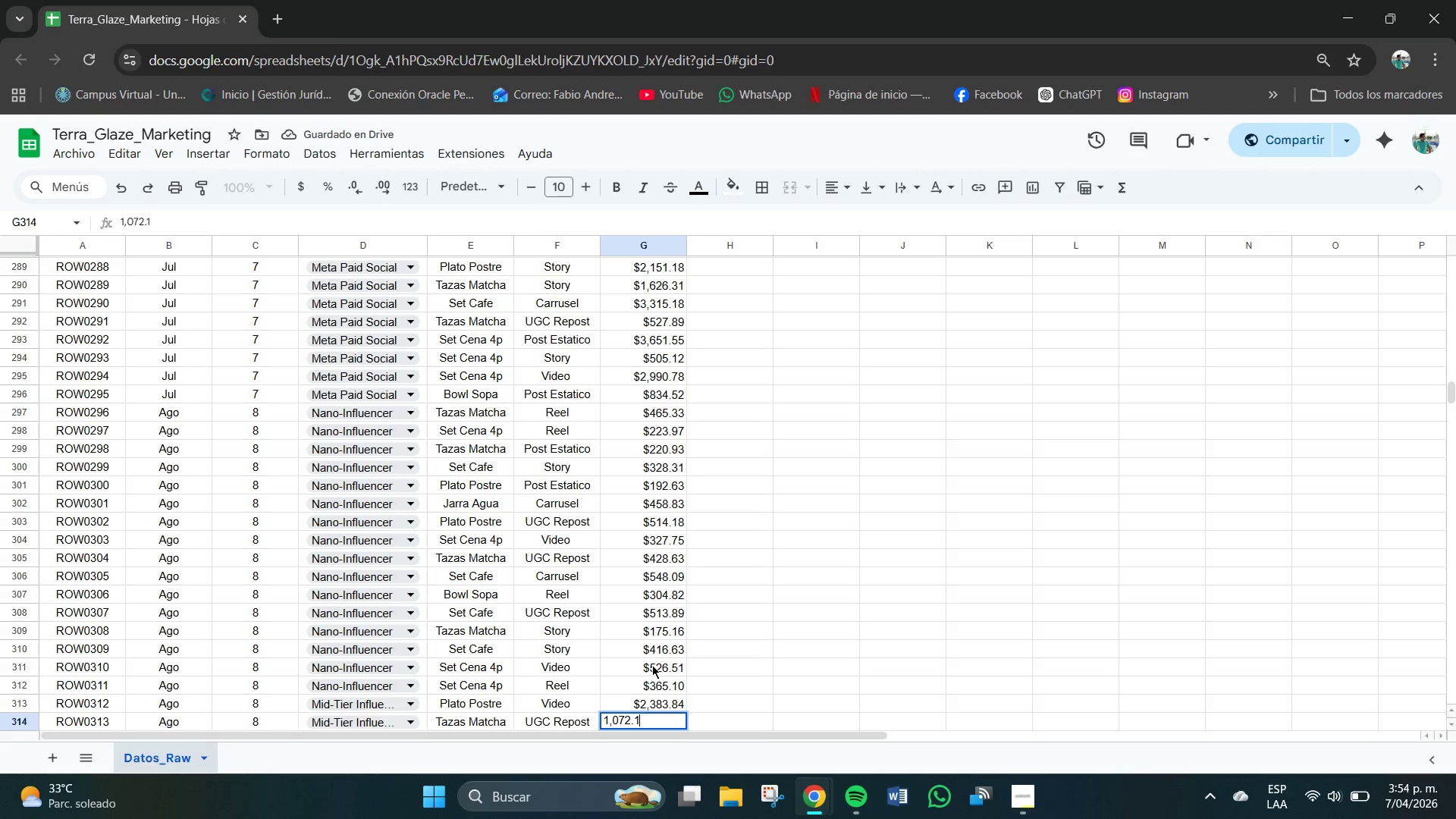 
key(Numpad1)
 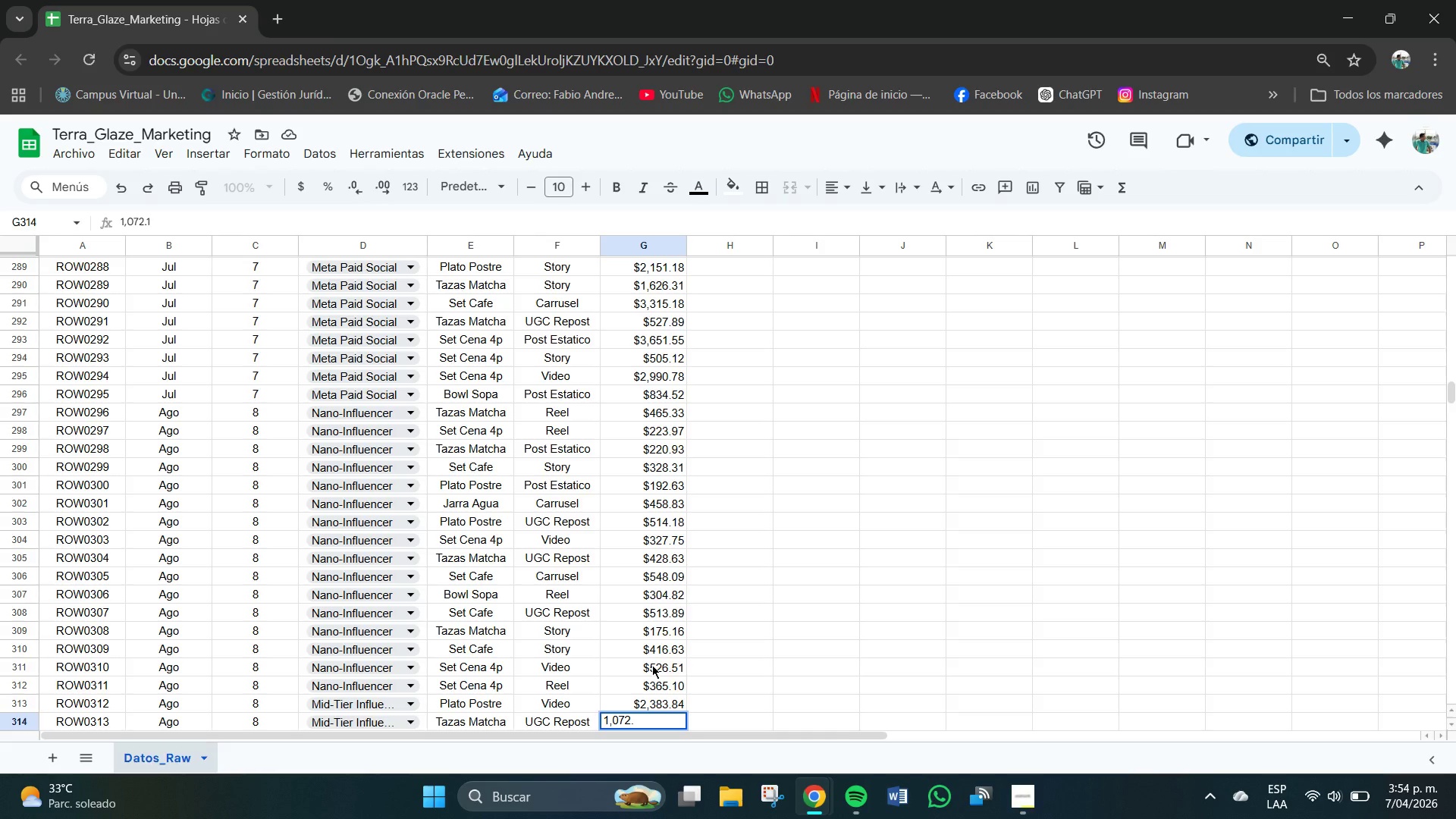 
key(Backspace)
 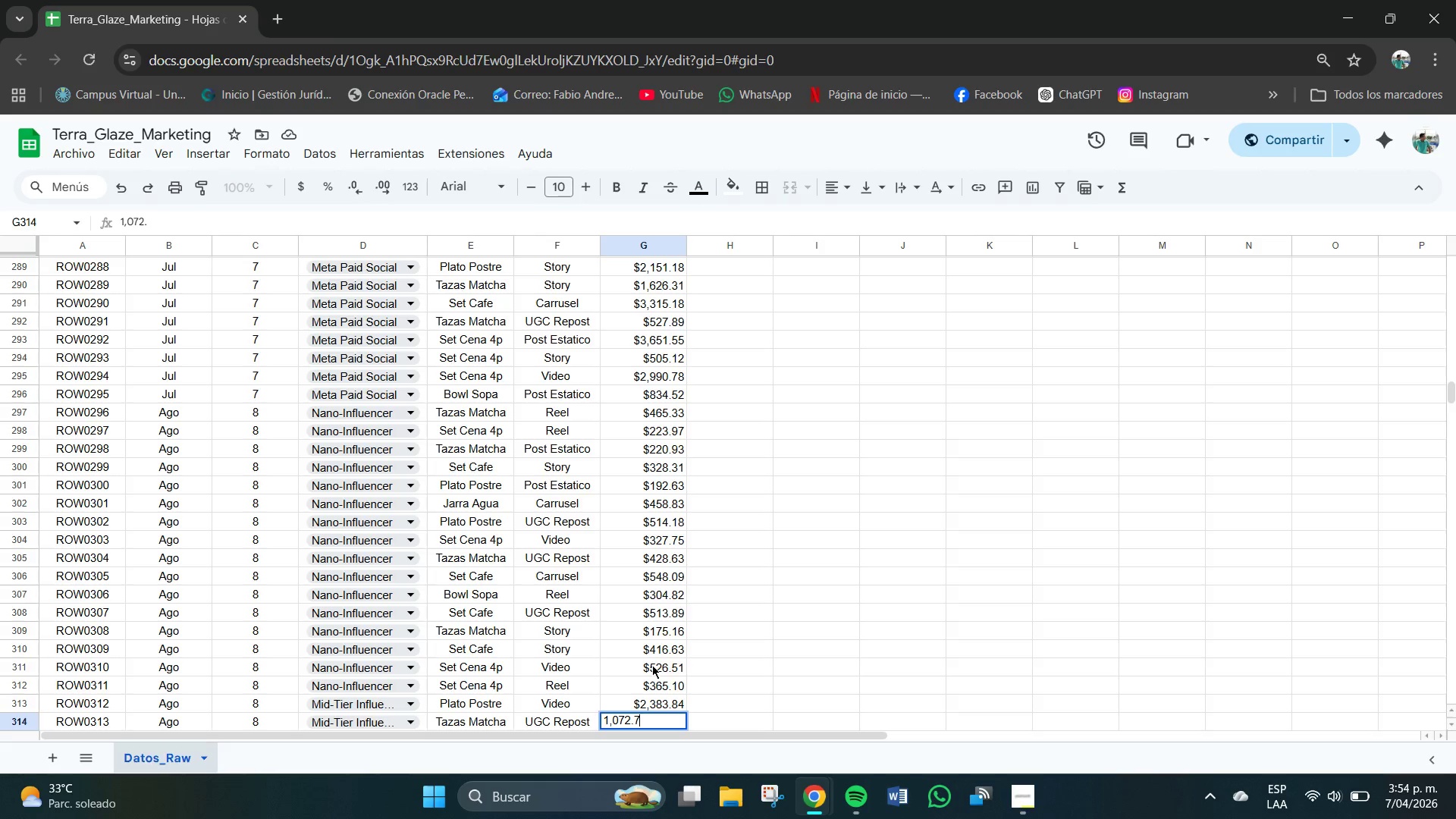 
key(Numpad7)
 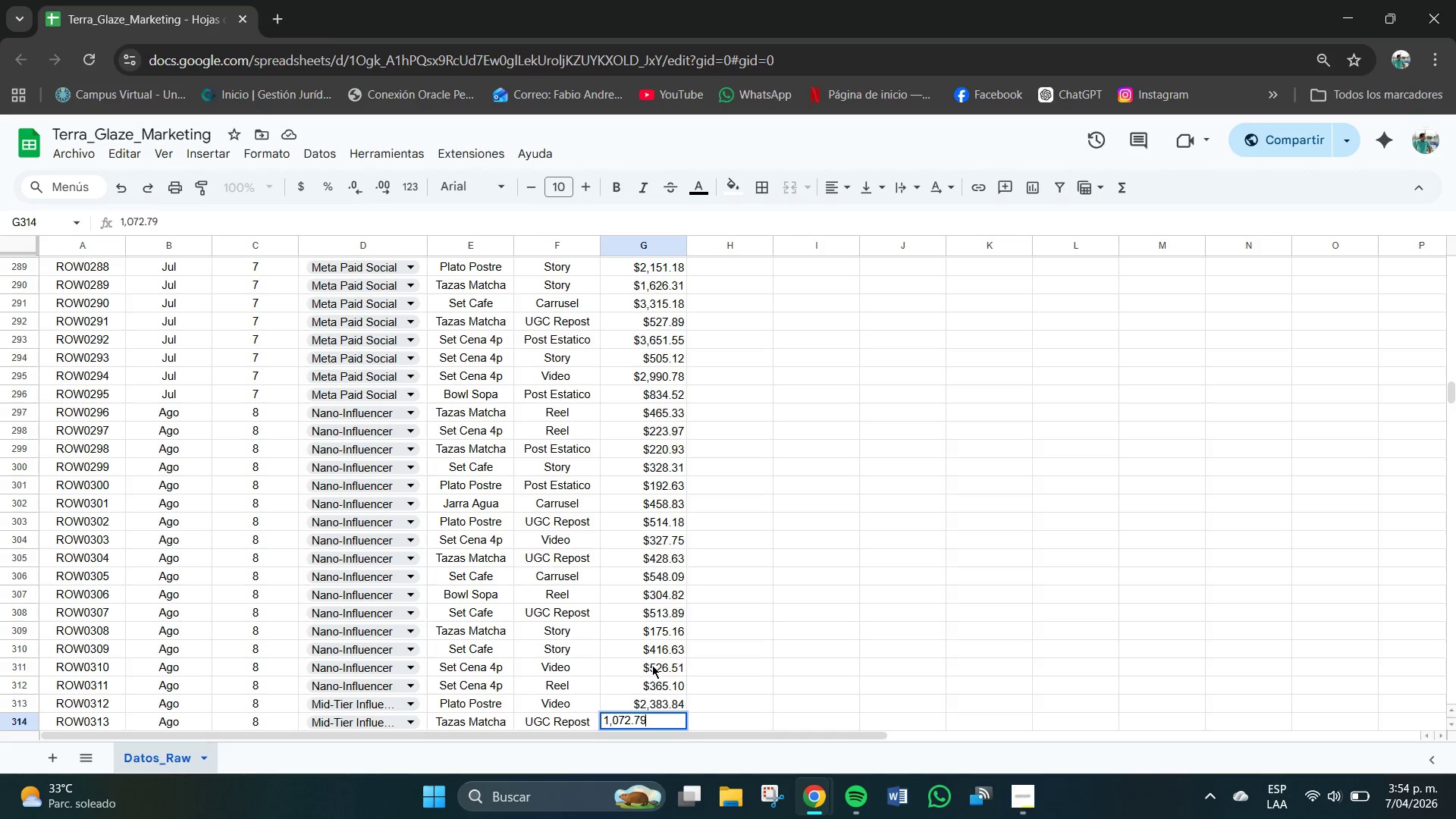 
key(Numpad9)
 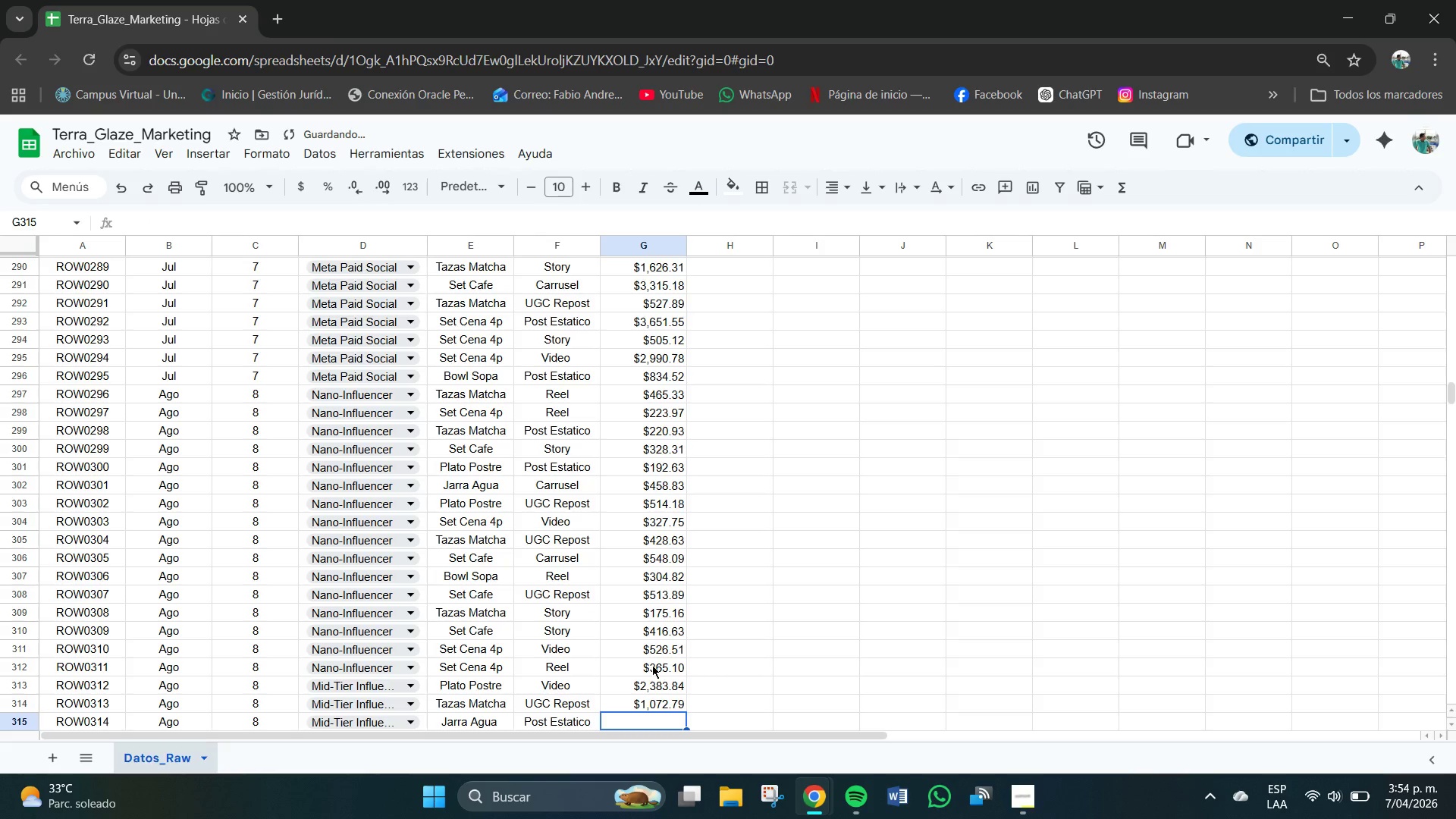 
key(NumpadEnter)
 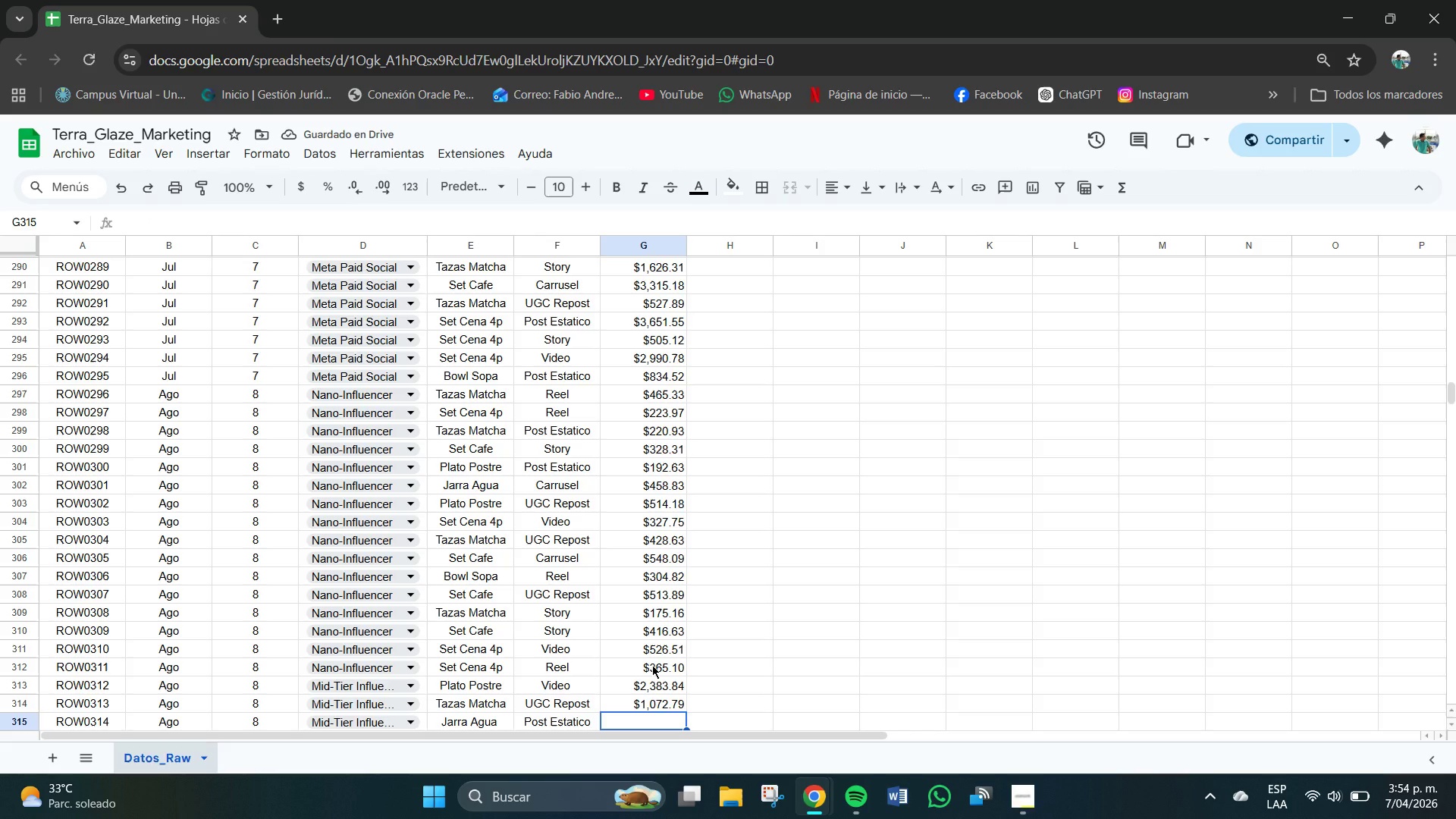 
key(Numpad3)
 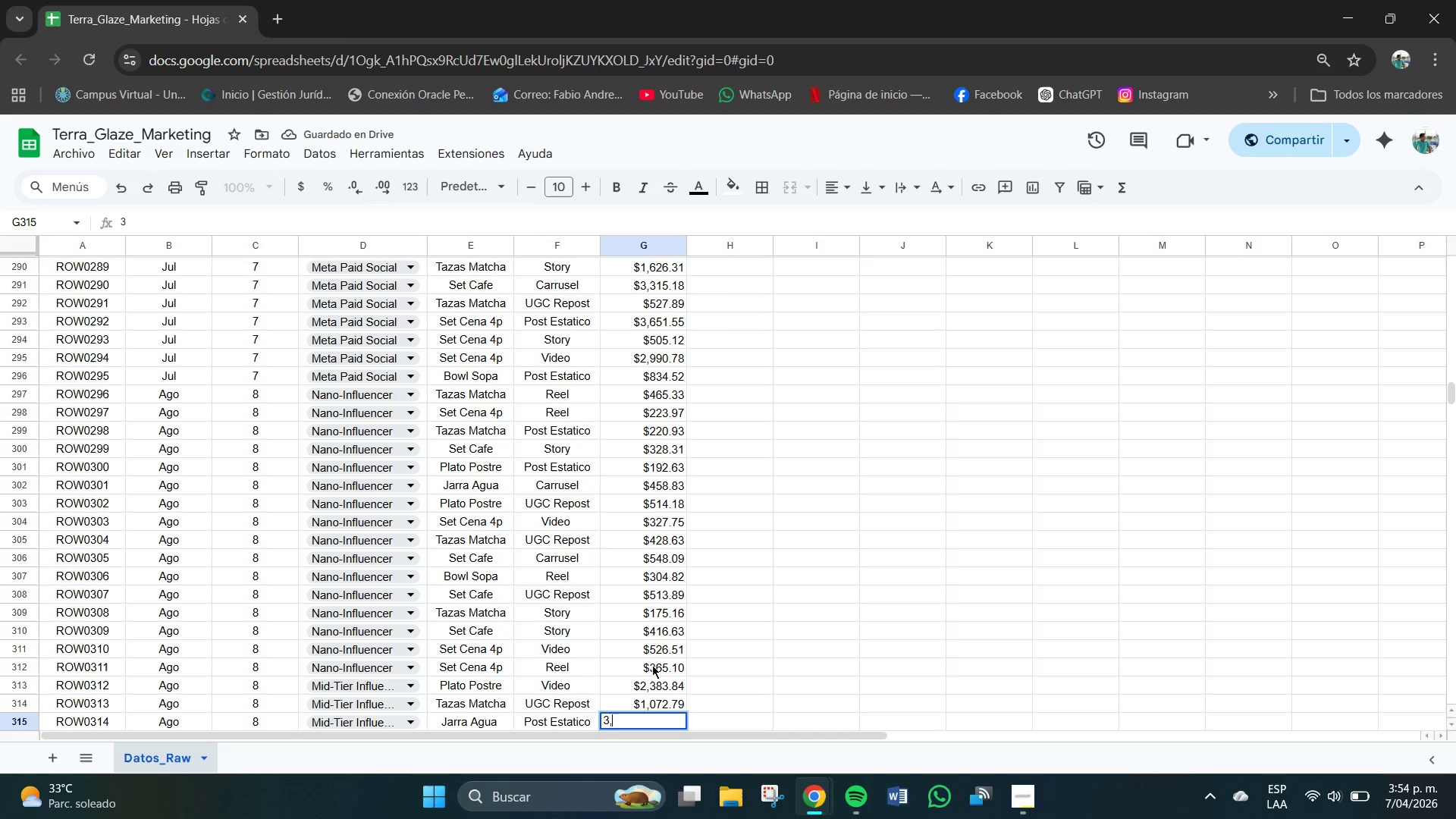 
key(Comma)
 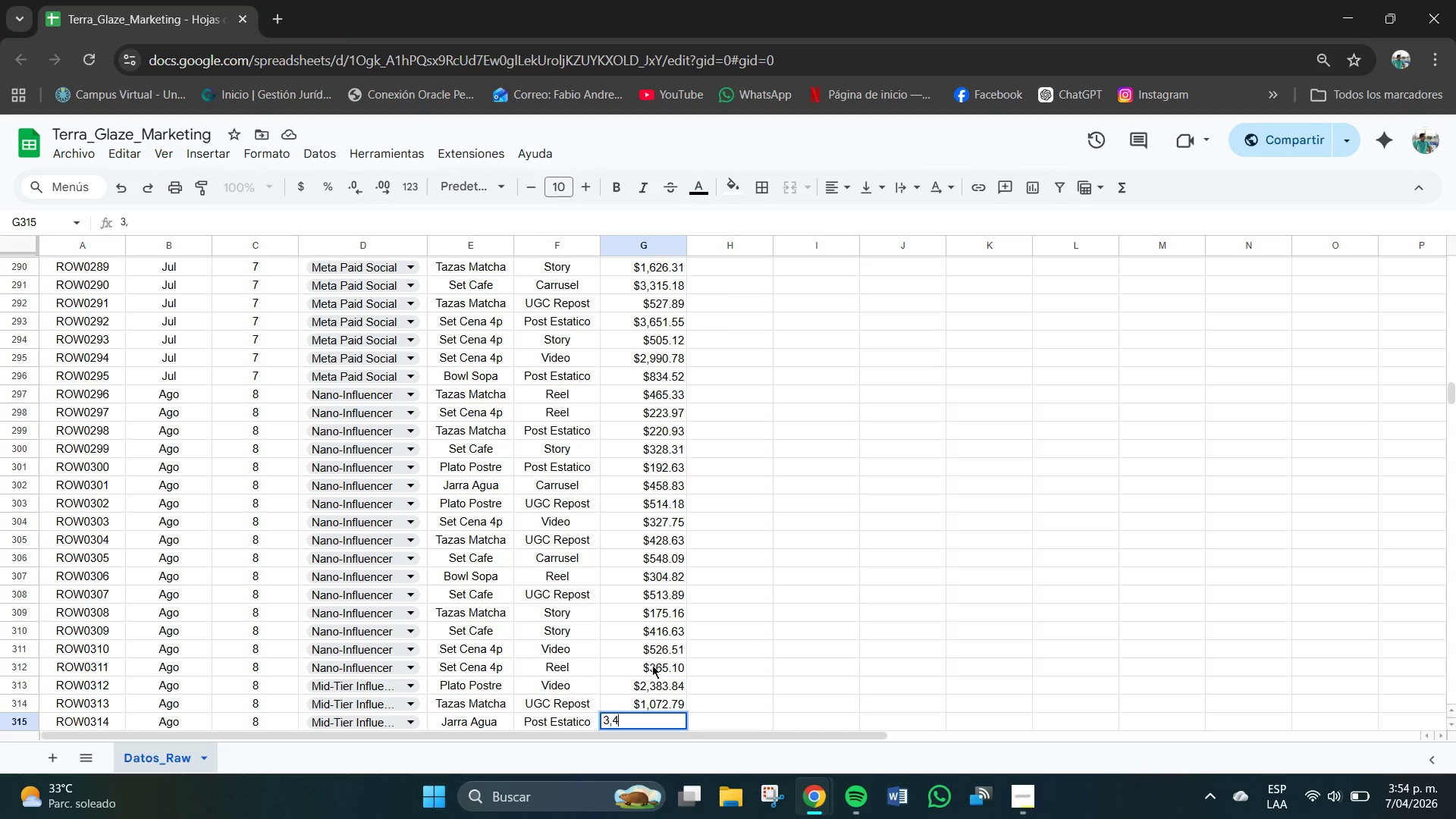 
key(Numpad4)
 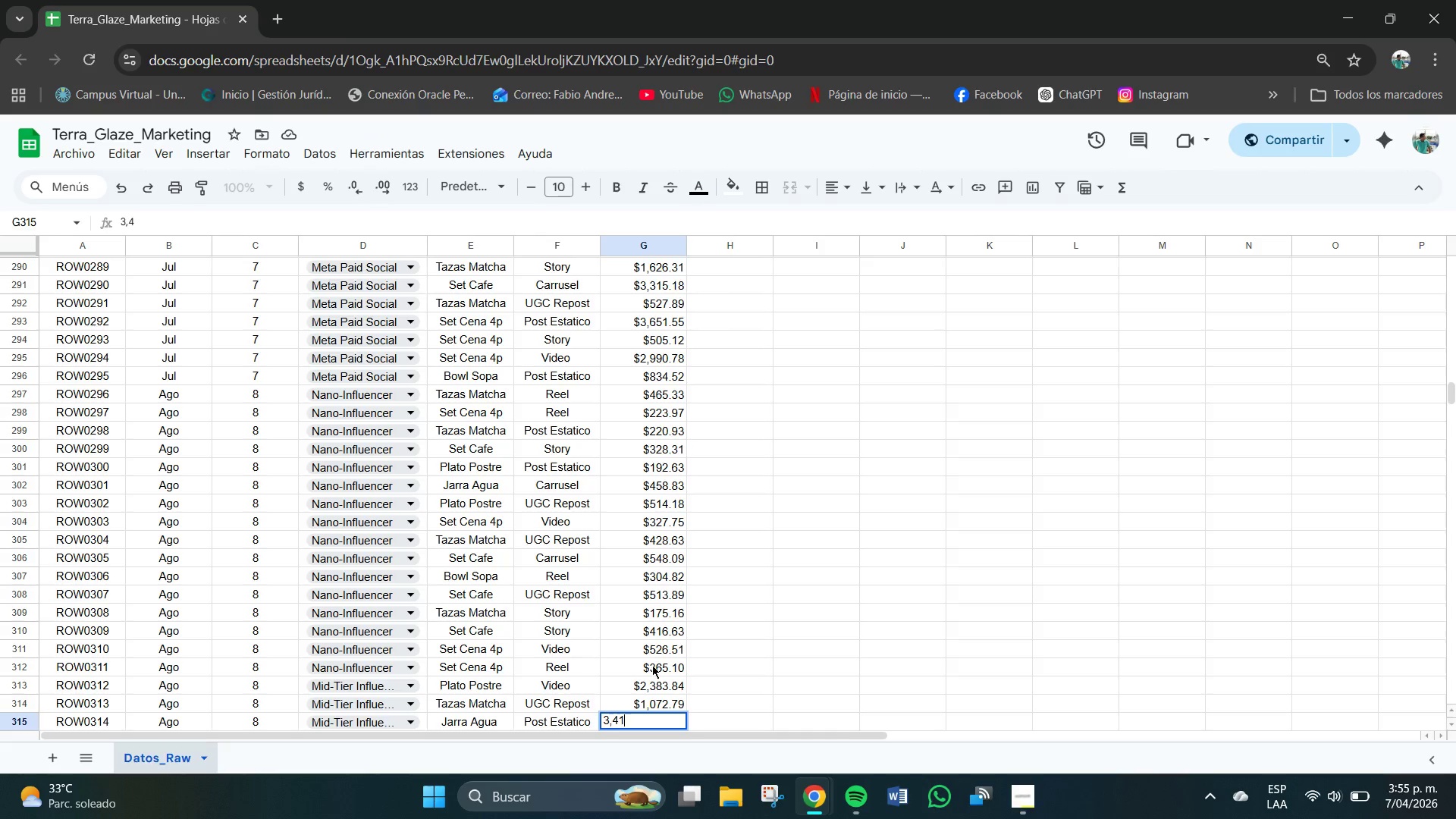 
key(Numpad1)
 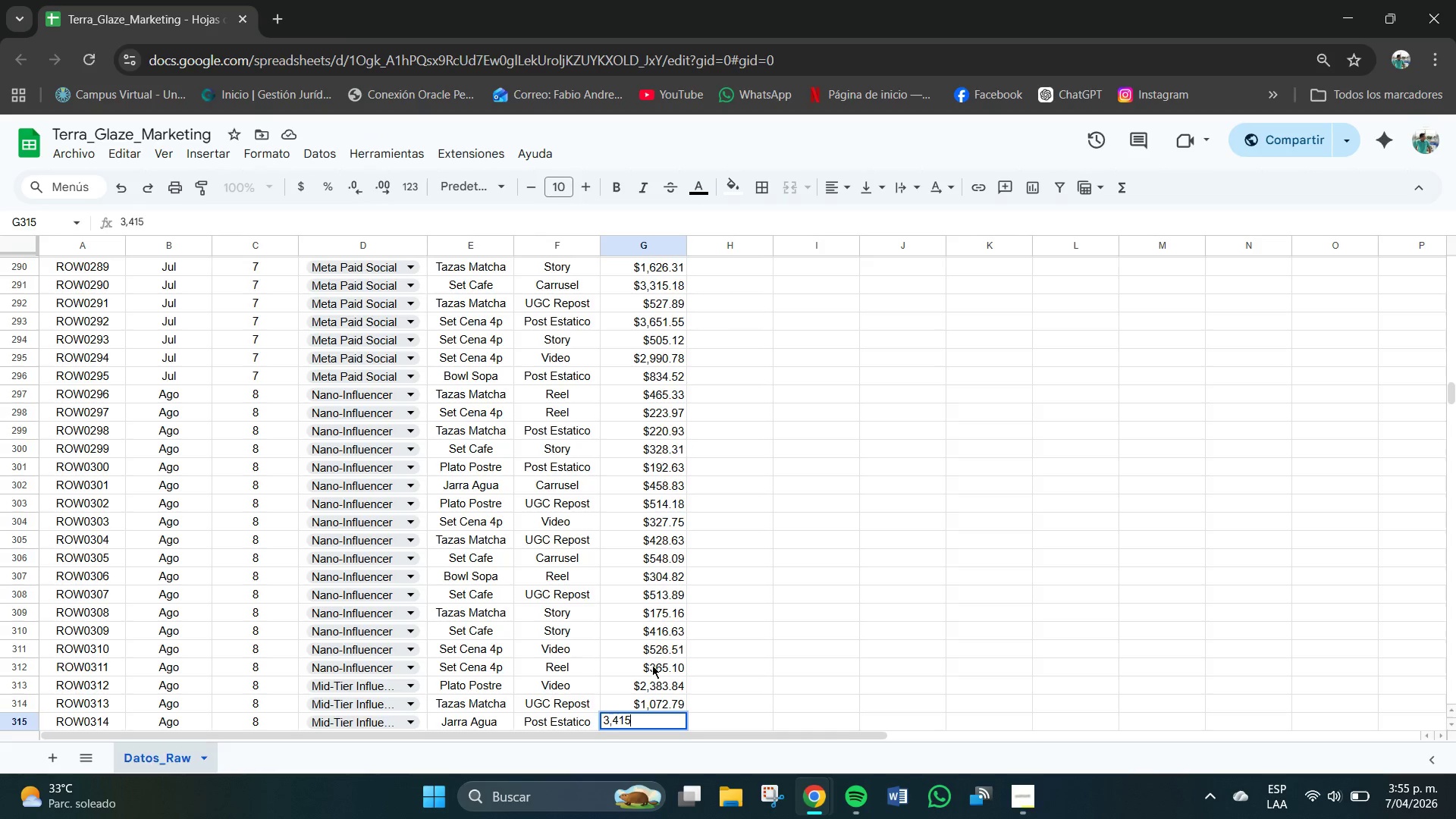 
key(Numpad5)
 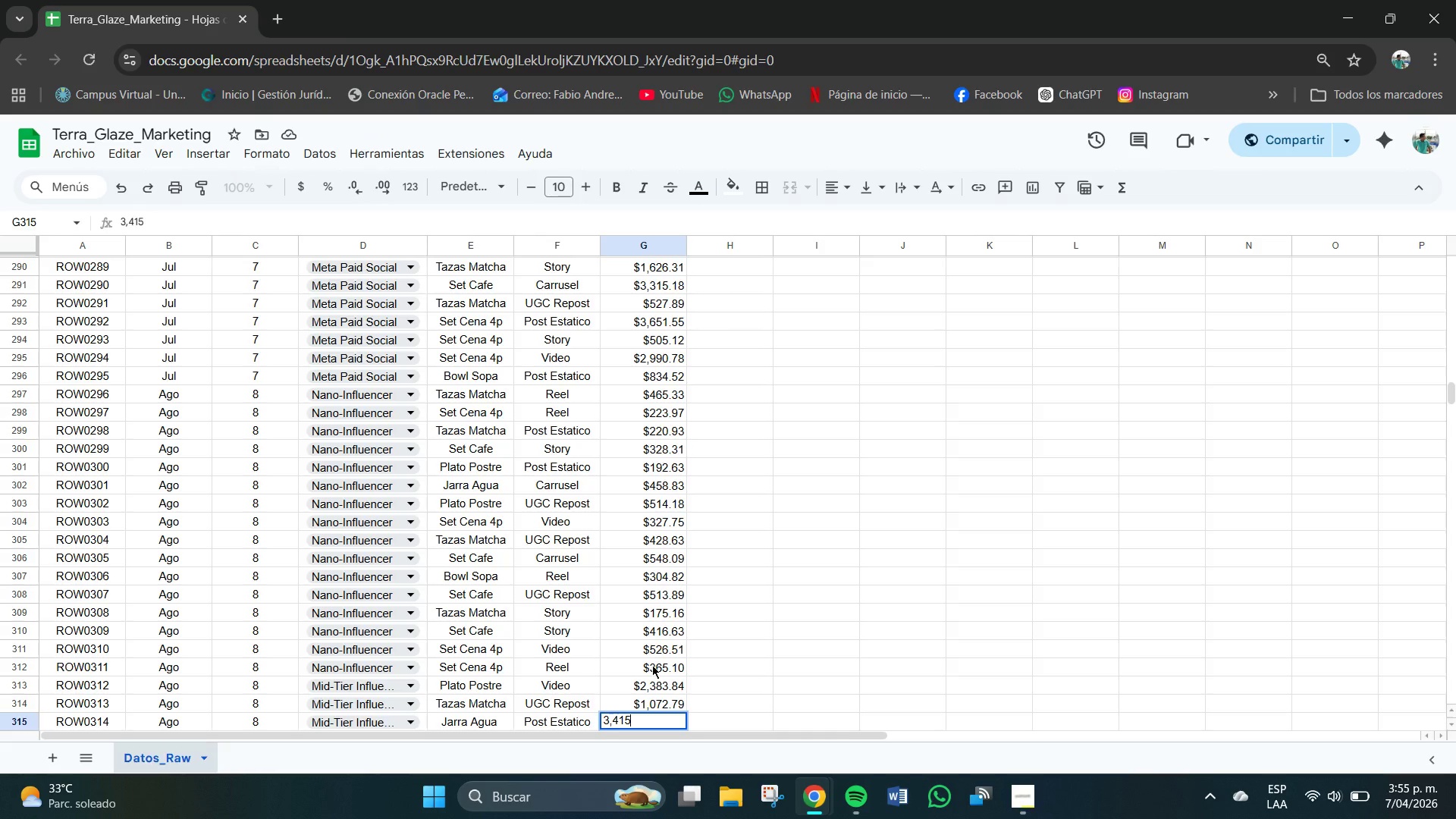 
key(NumpadDecimal)
 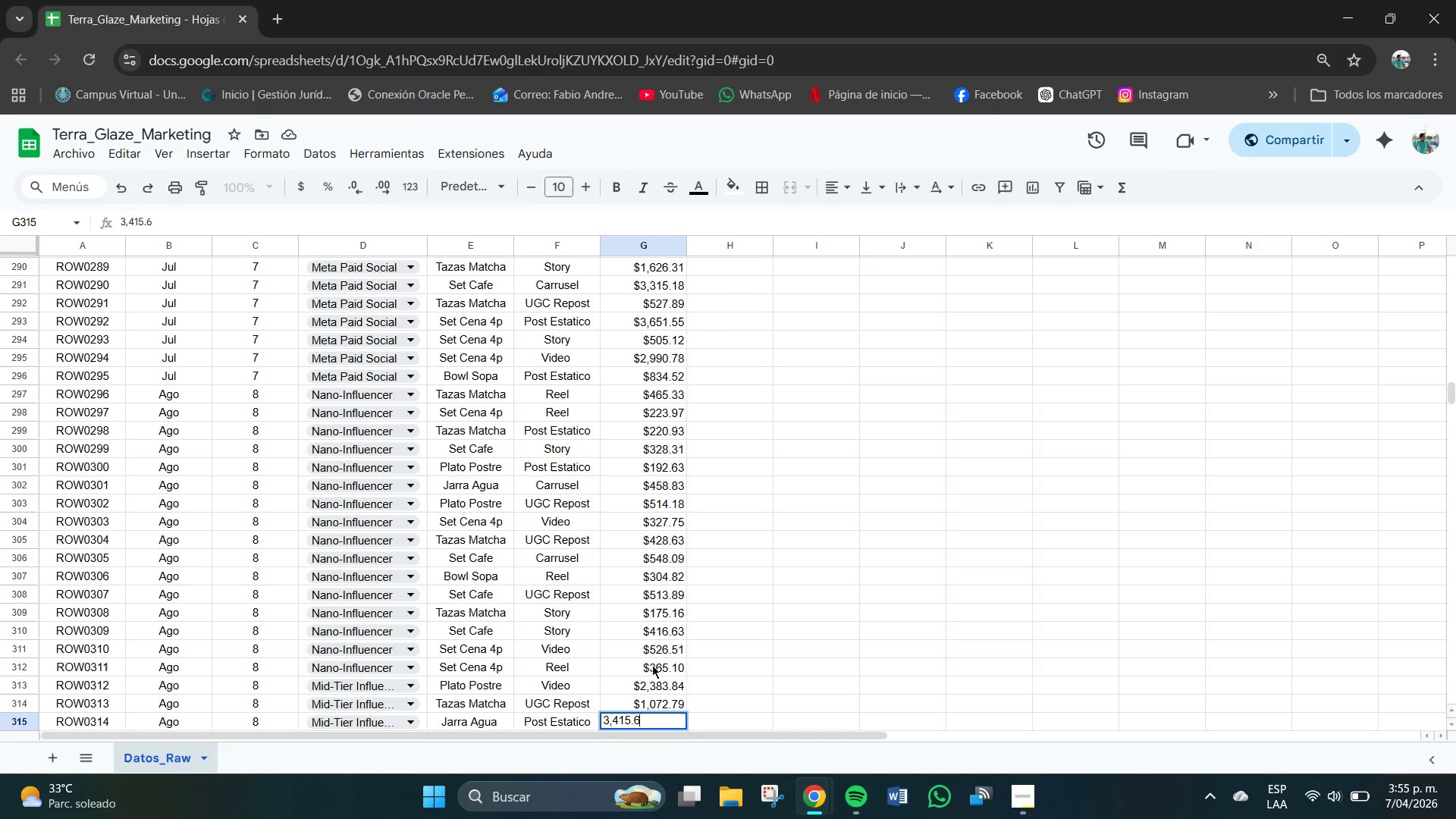 
key(Numpad6)
 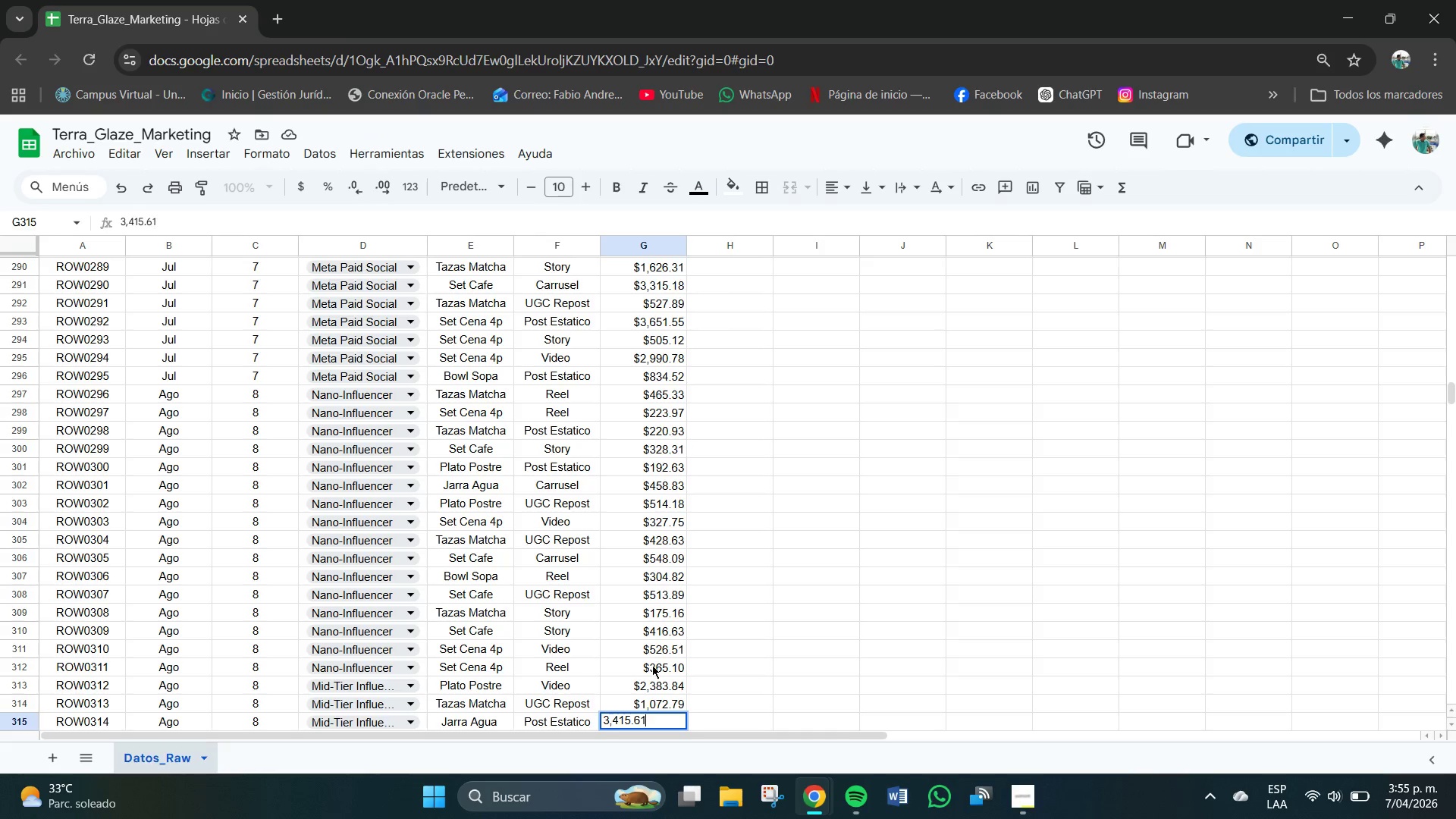 
key(Numpad1)
 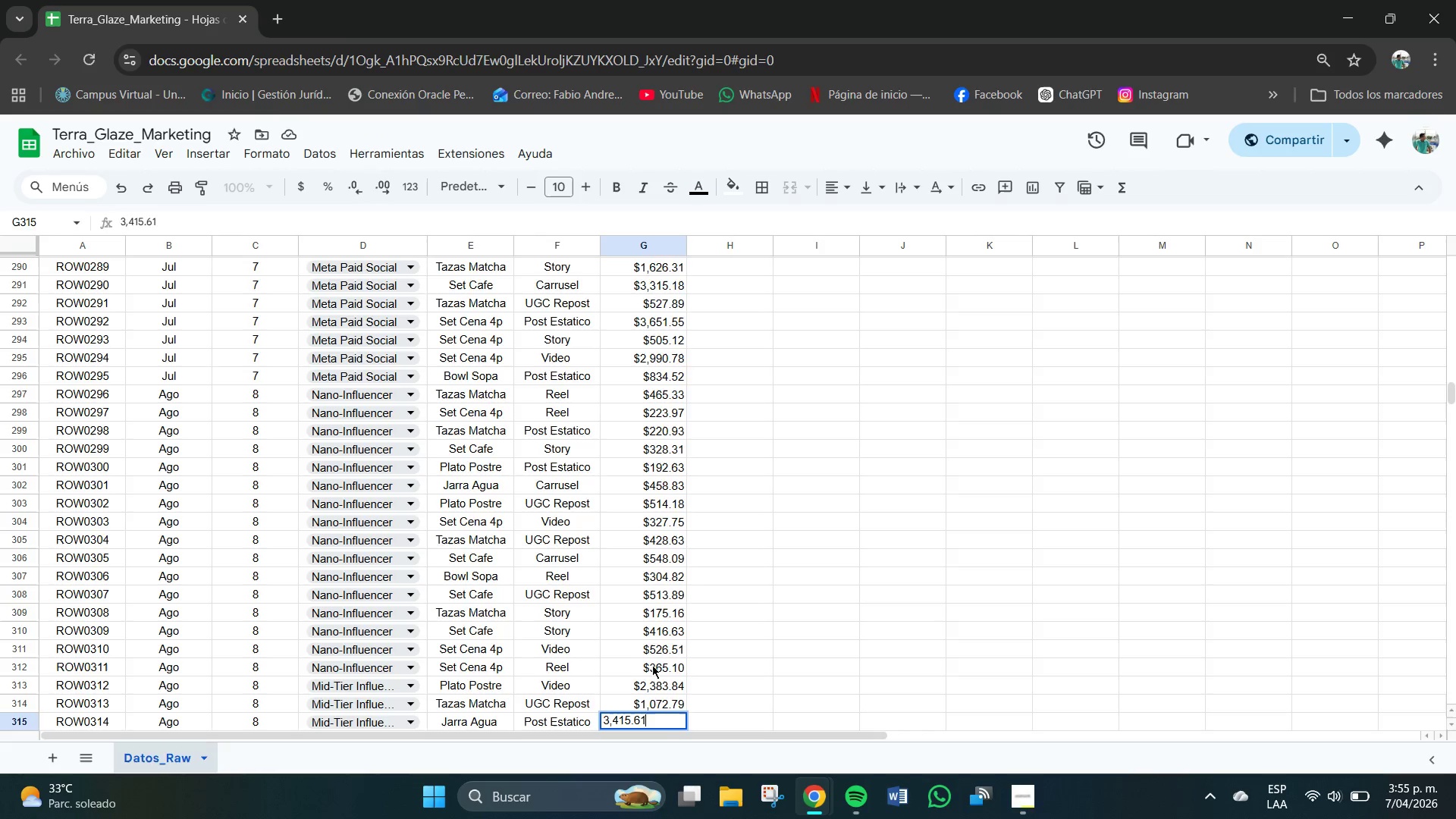 
key(NumpadEnter)
 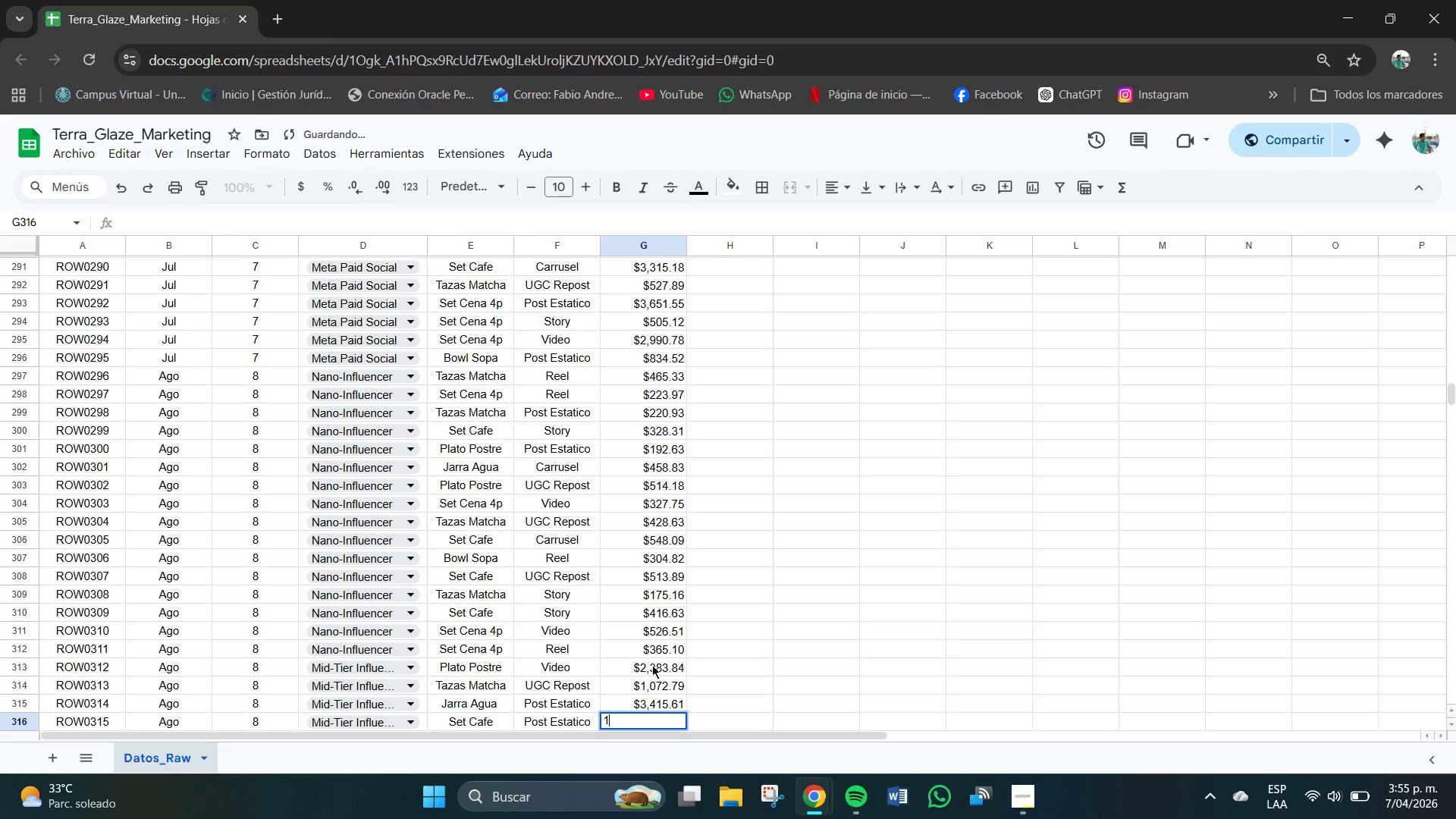 
key(Numpad1)
 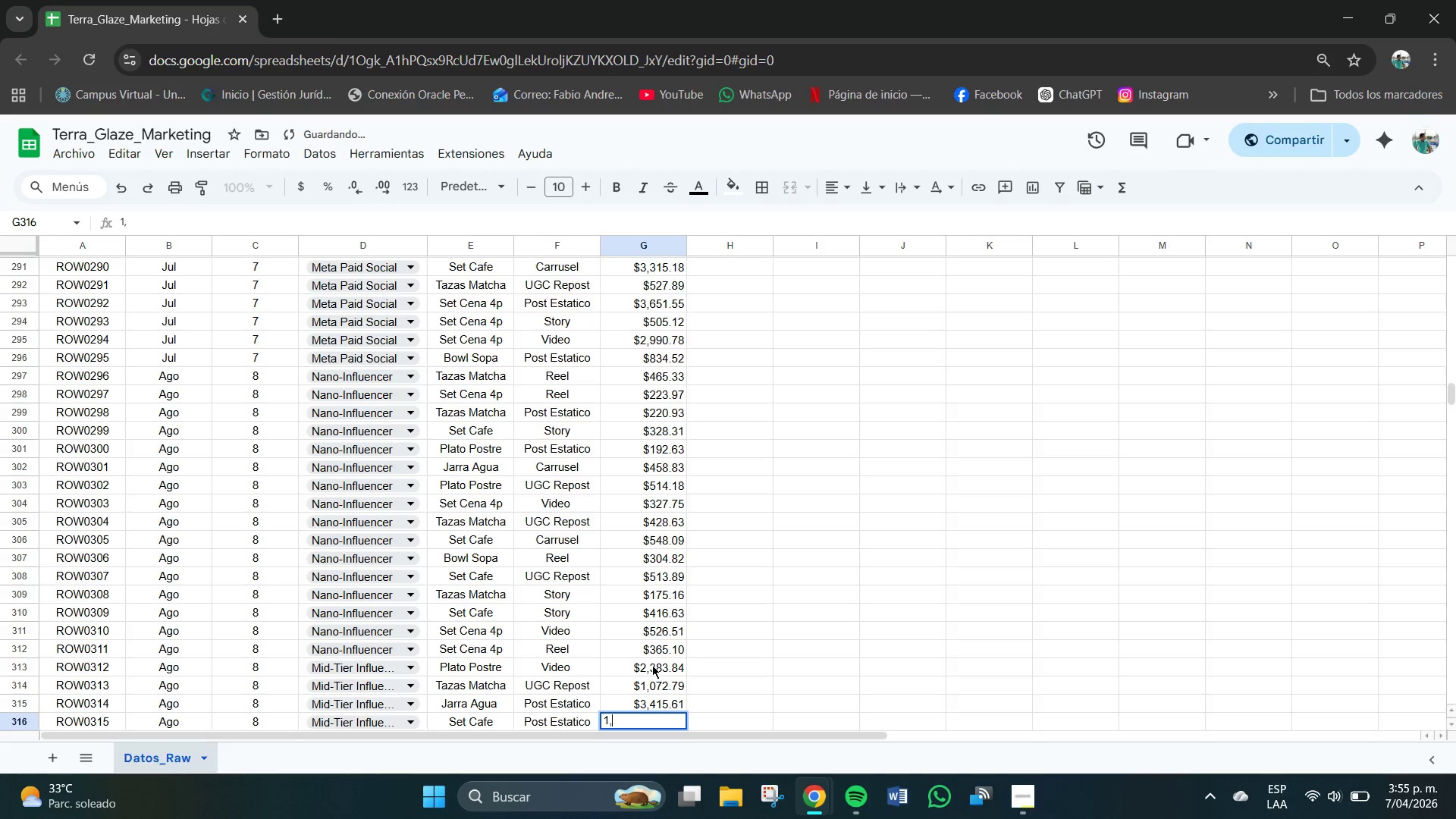 
key(Comma)
 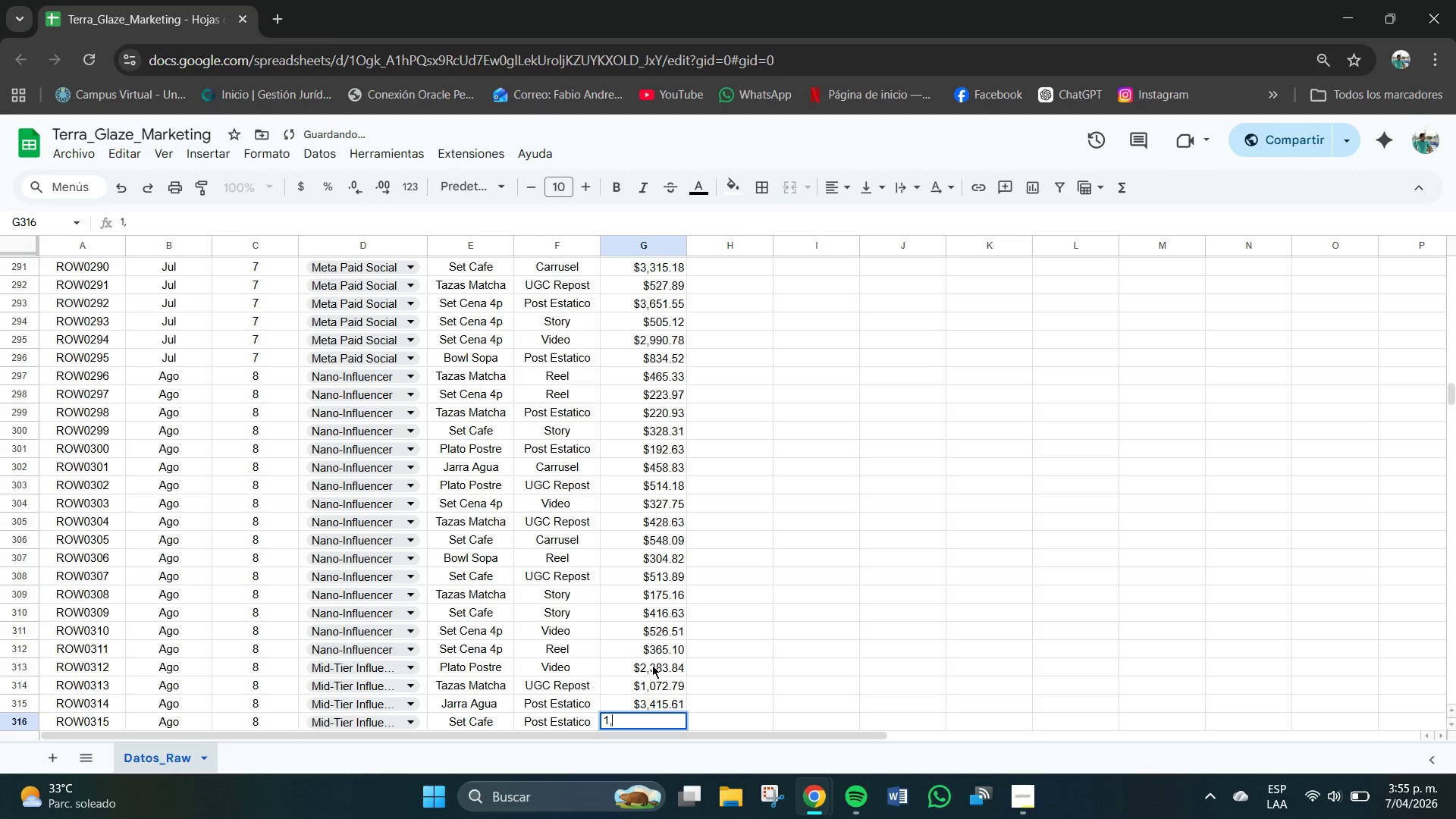 
key(Numpad1)
 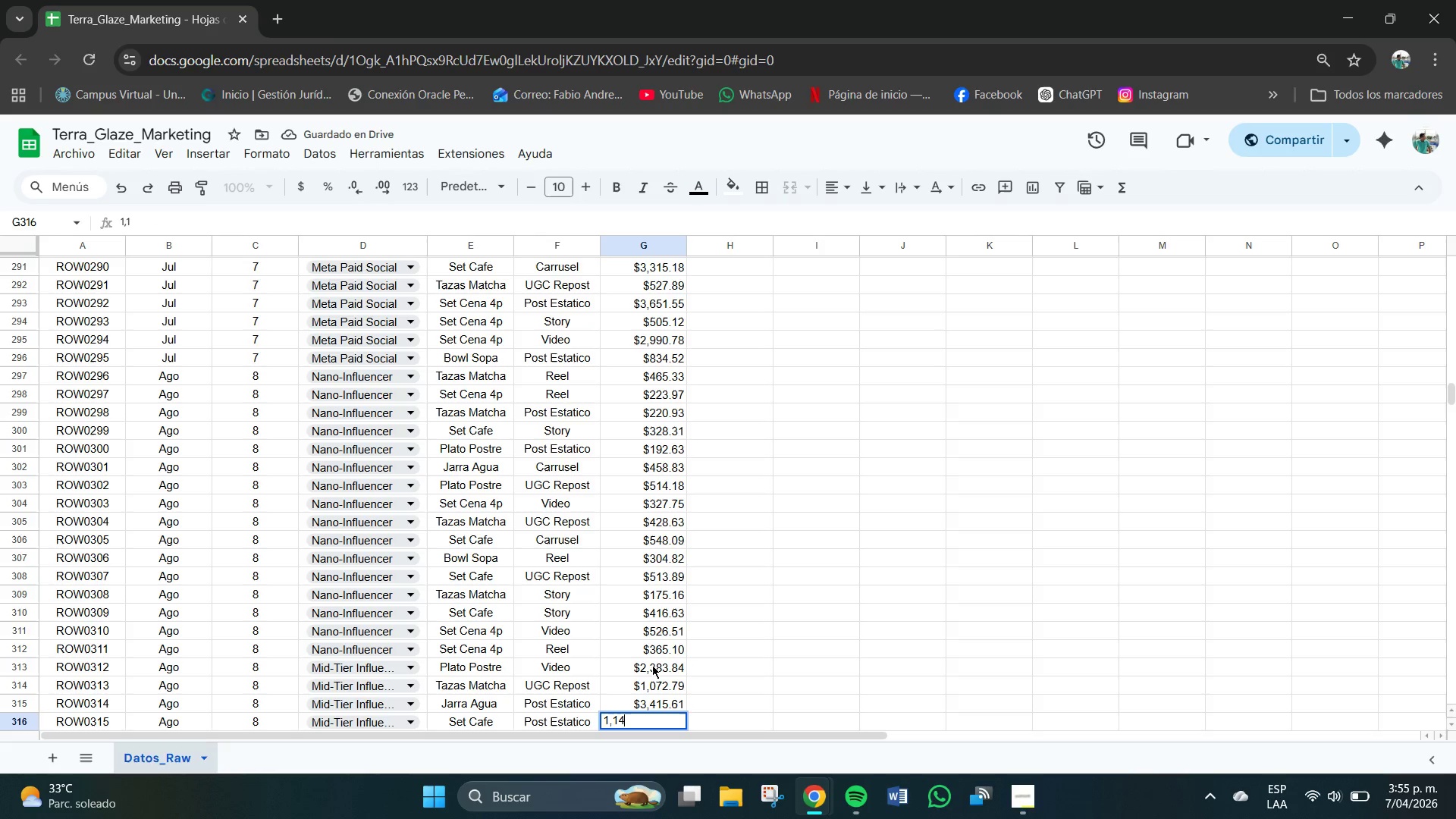 
key(Numpad4)
 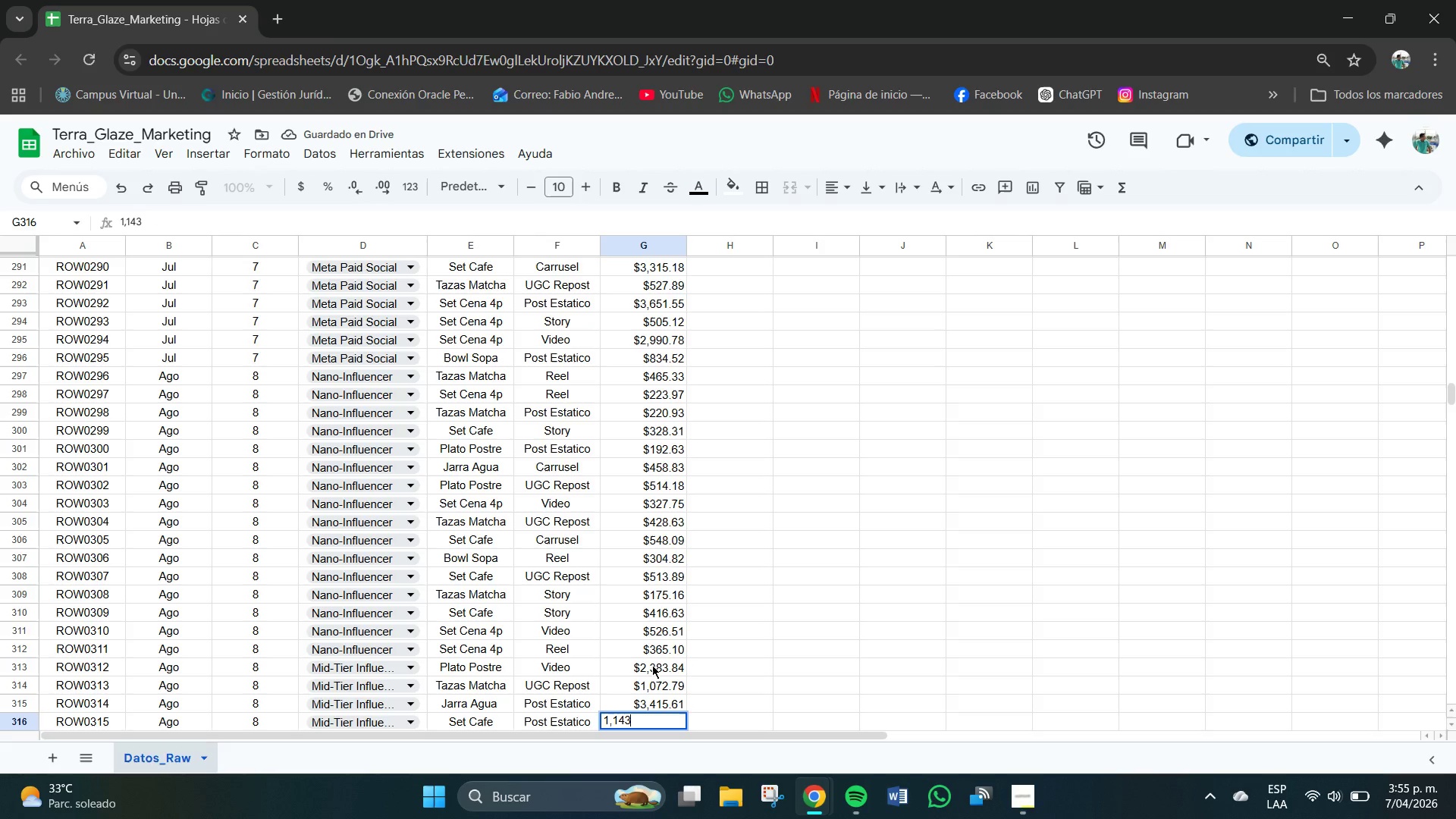 
key(Numpad3)
 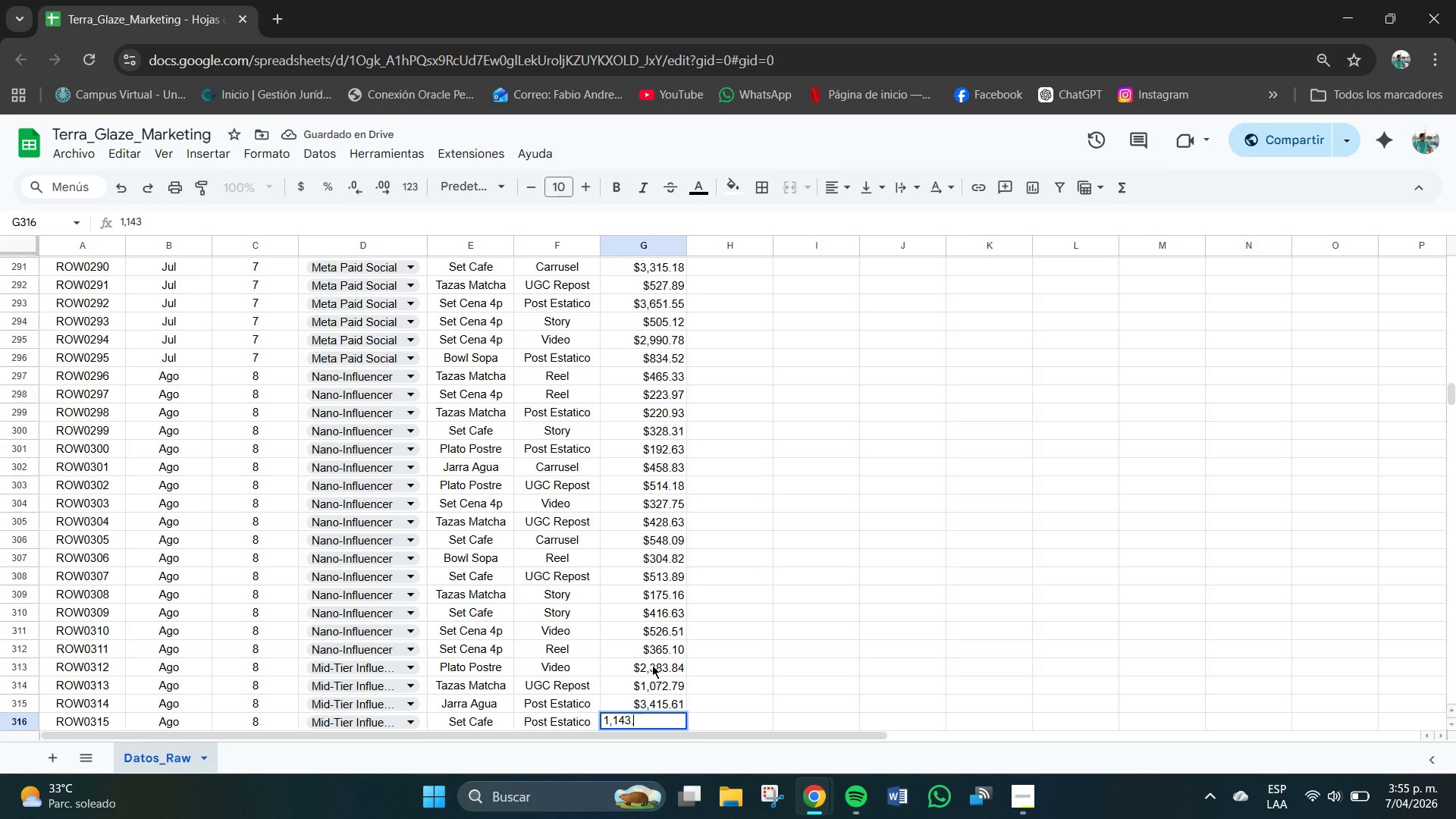 
key(NumpadDecimal)
 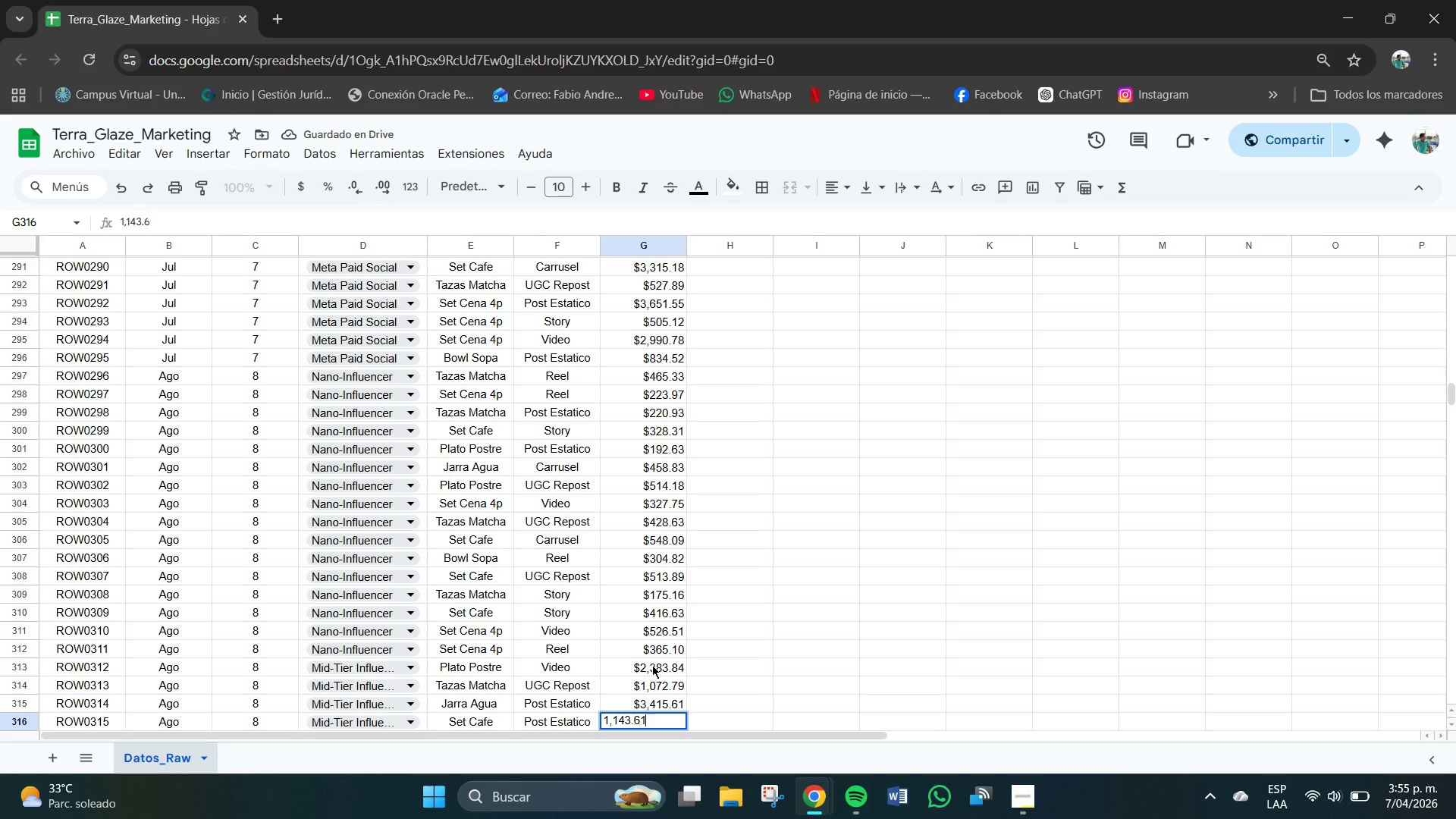 
key(Numpad6)
 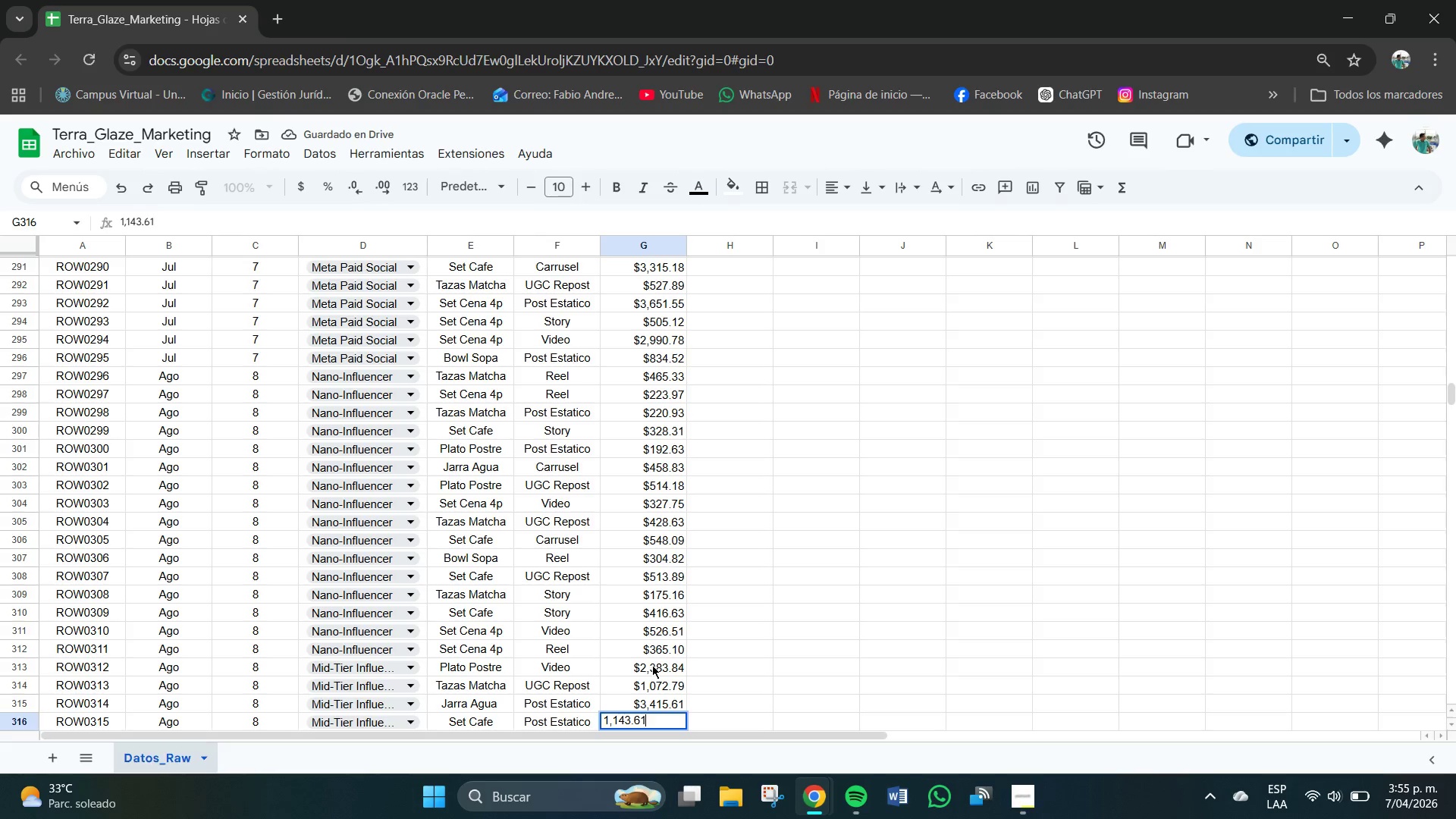 
key(Numpad1)
 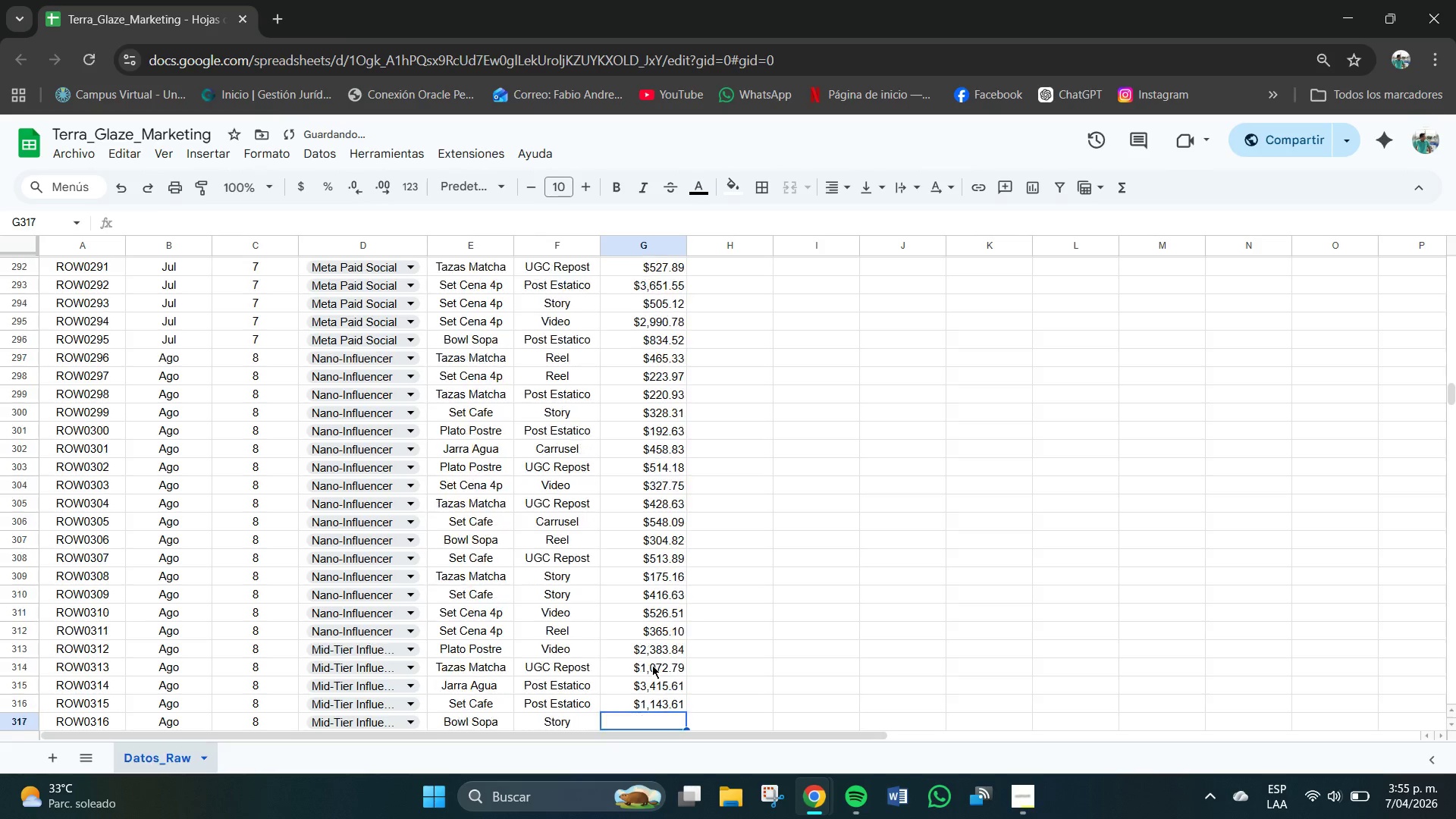 
key(NumpadEnter)